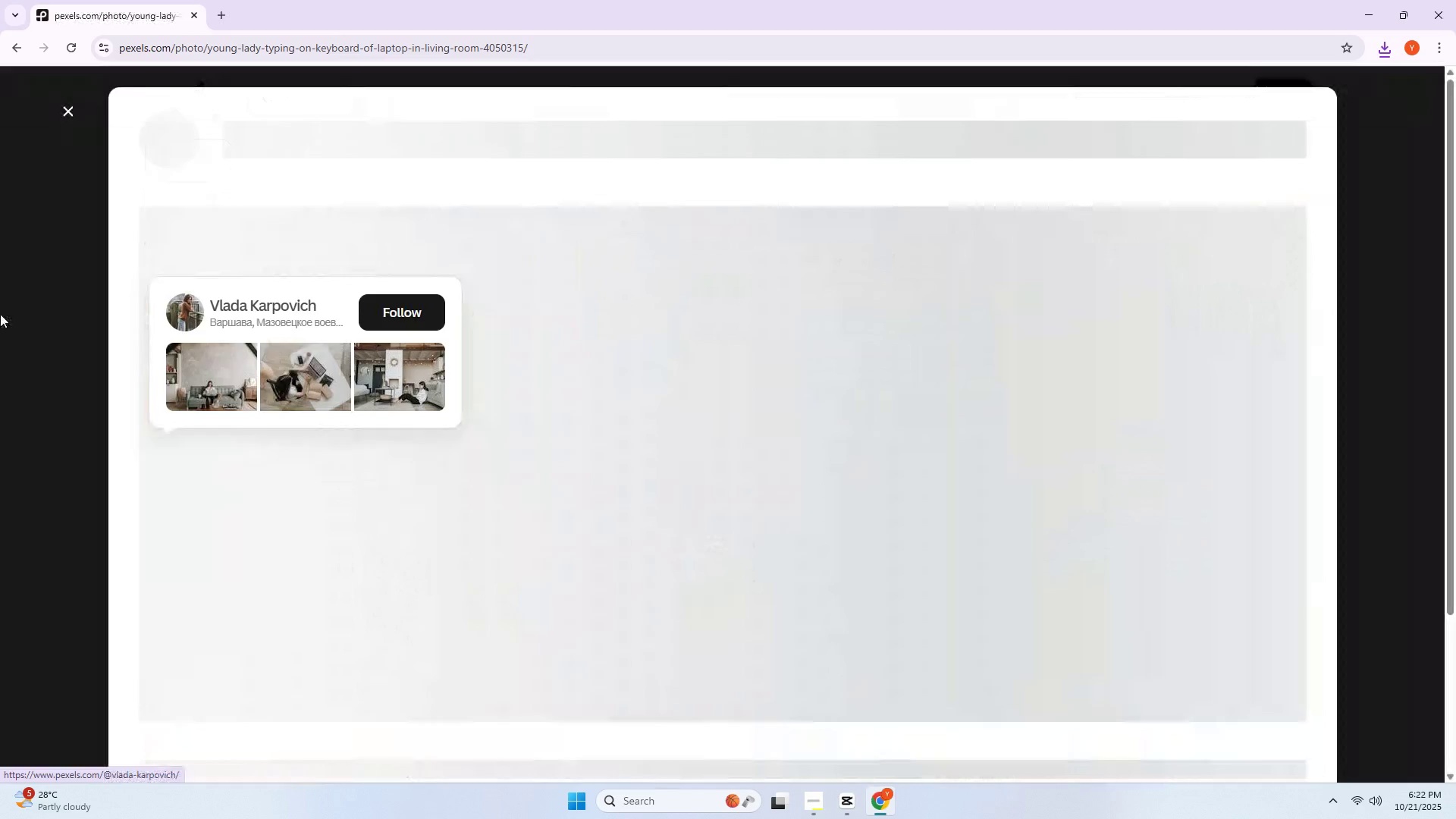 
left_click([0, 314])
 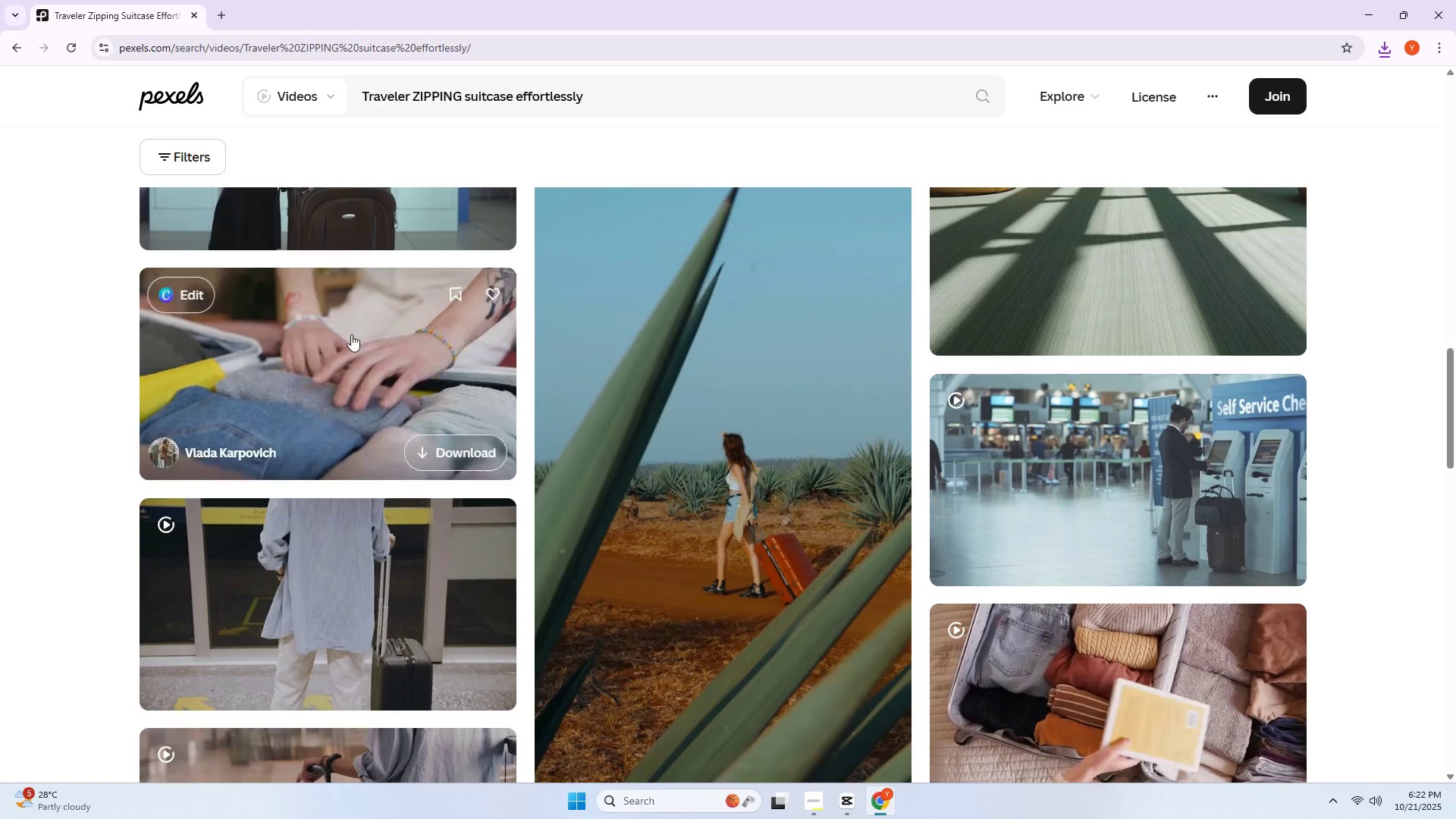 
left_click([351, 334])
 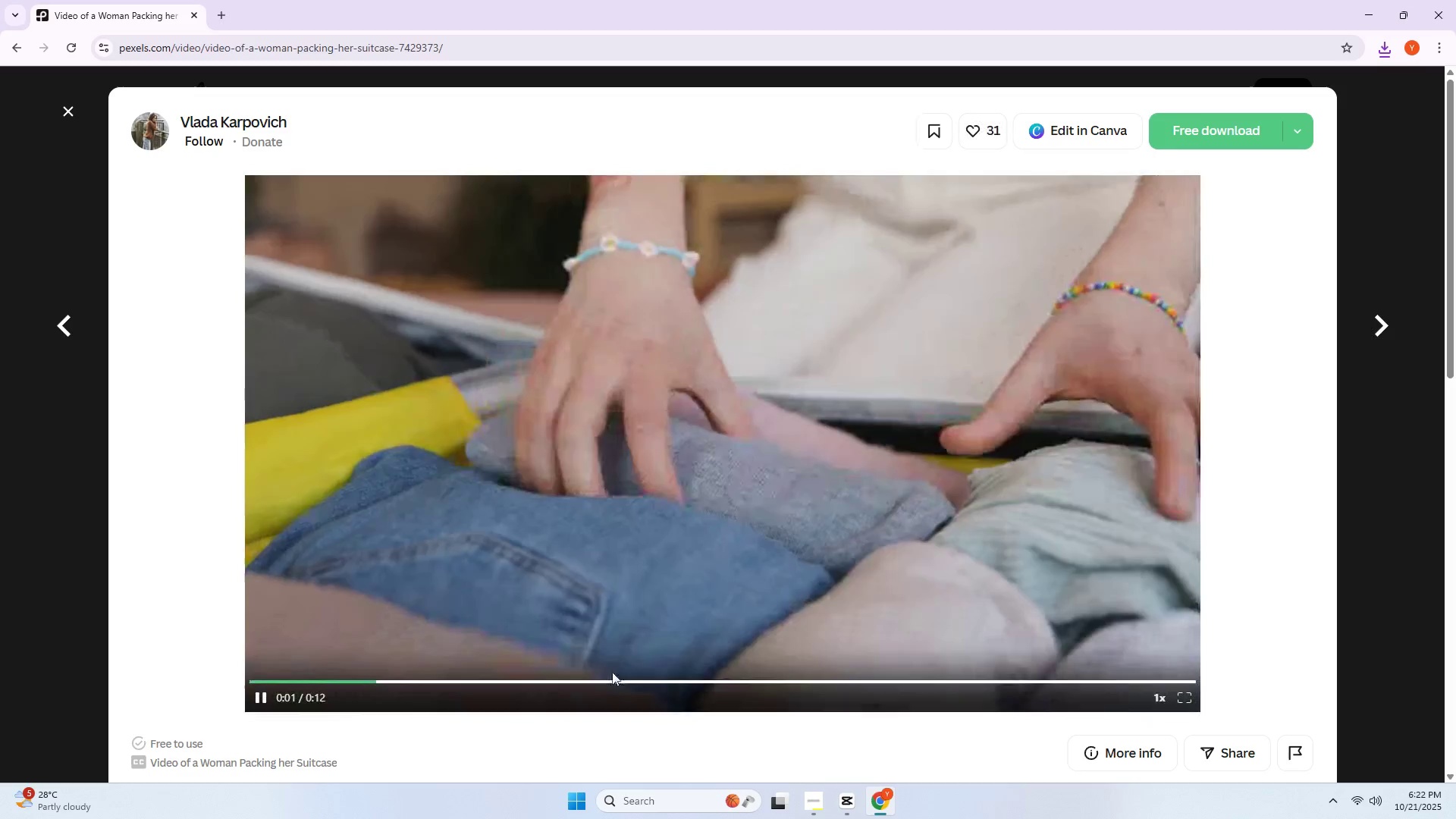 
double_click([845, 681])
 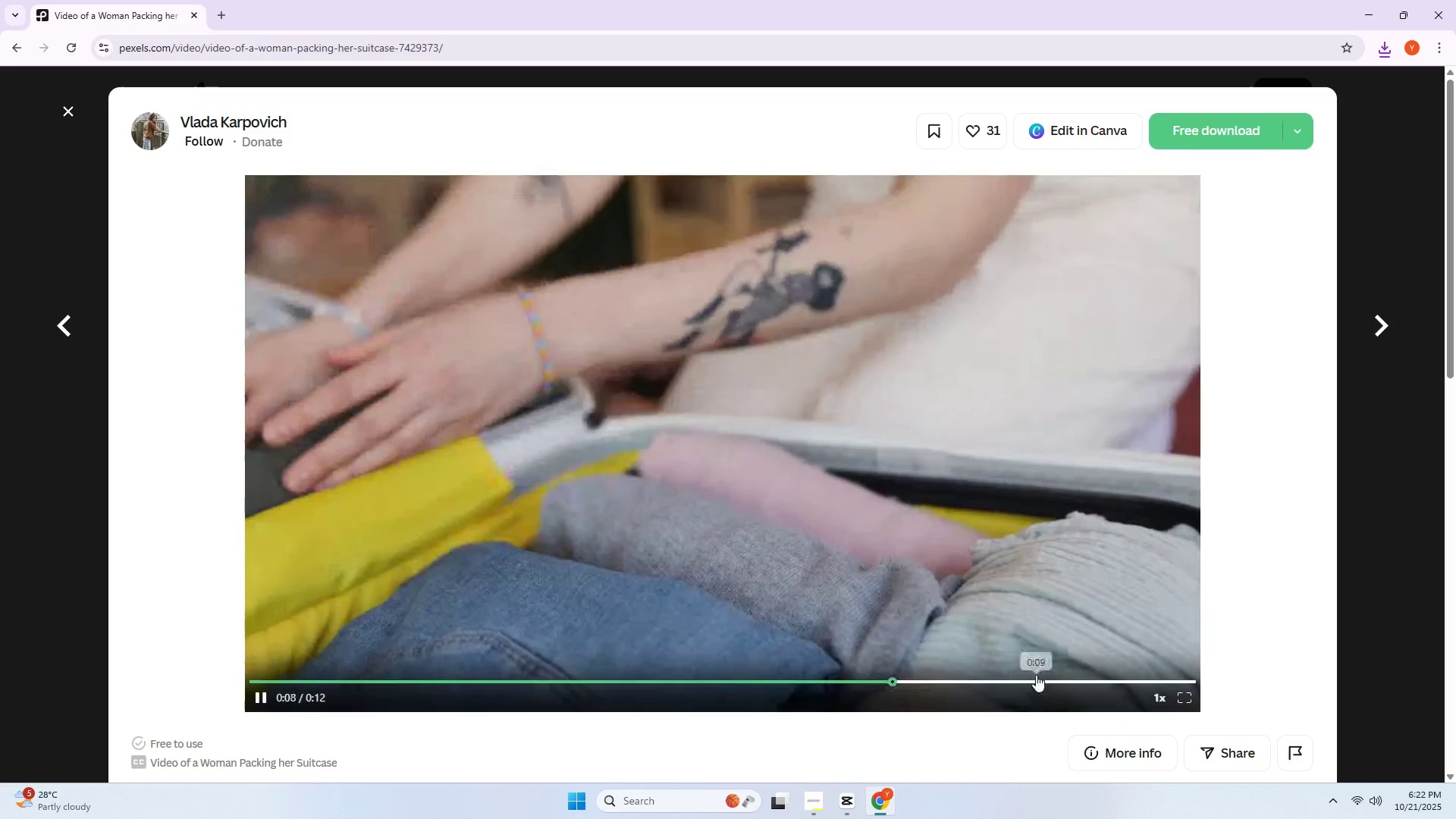 
left_click([1036, 675])
 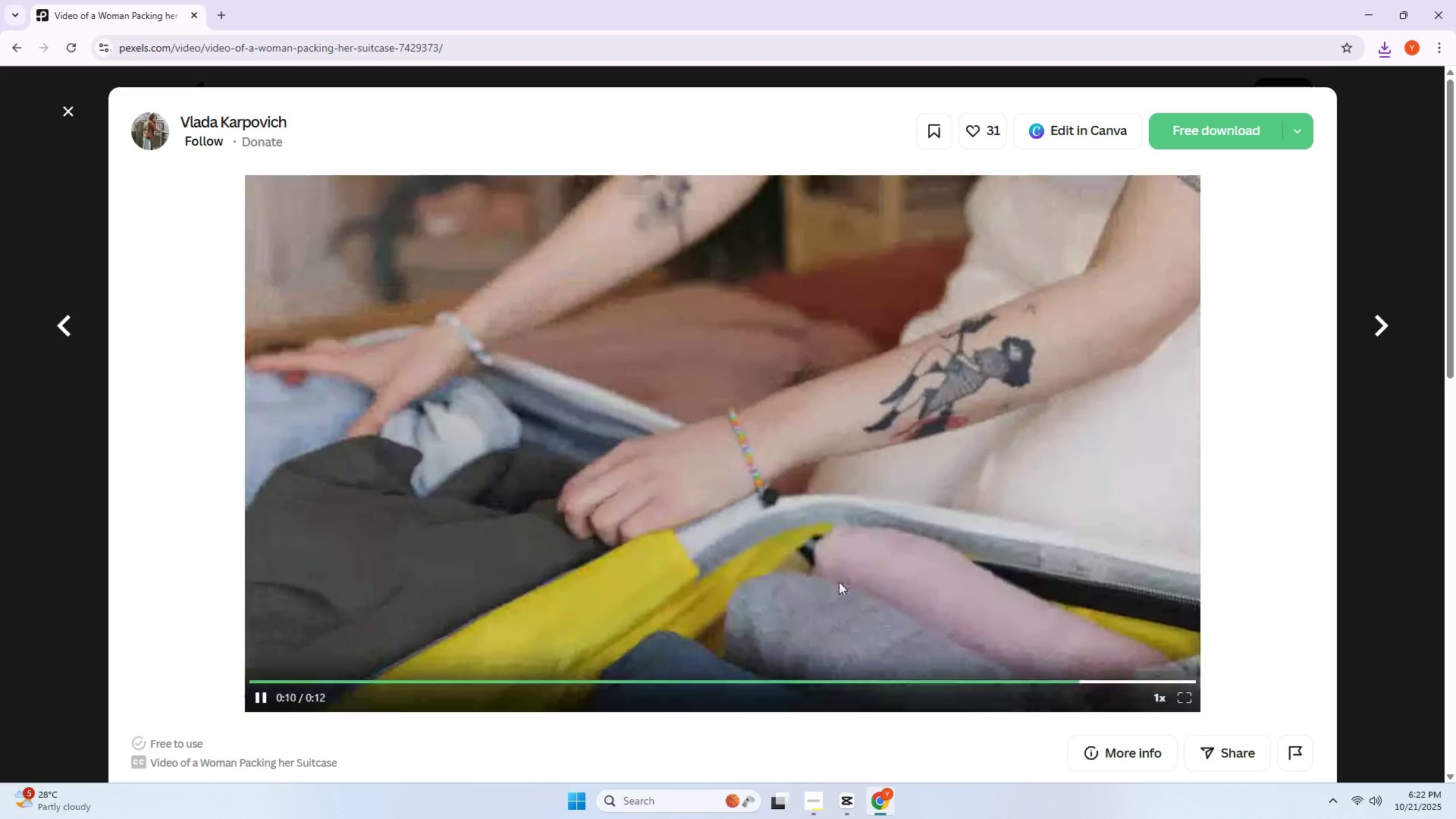 
scroll: coordinate [362, 488], scroll_direction: down, amount: 13.0
 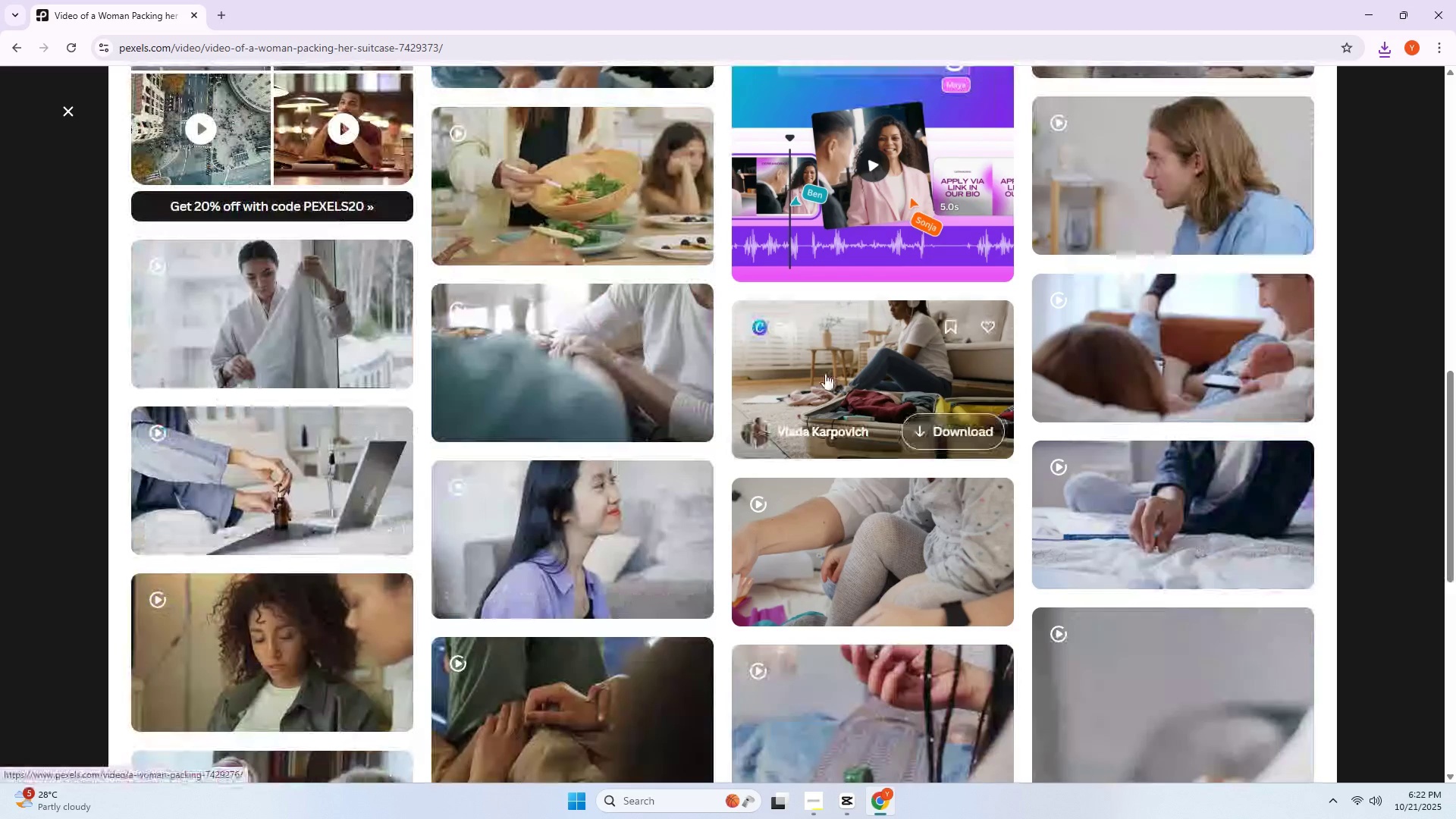 
left_click([820, 366])
 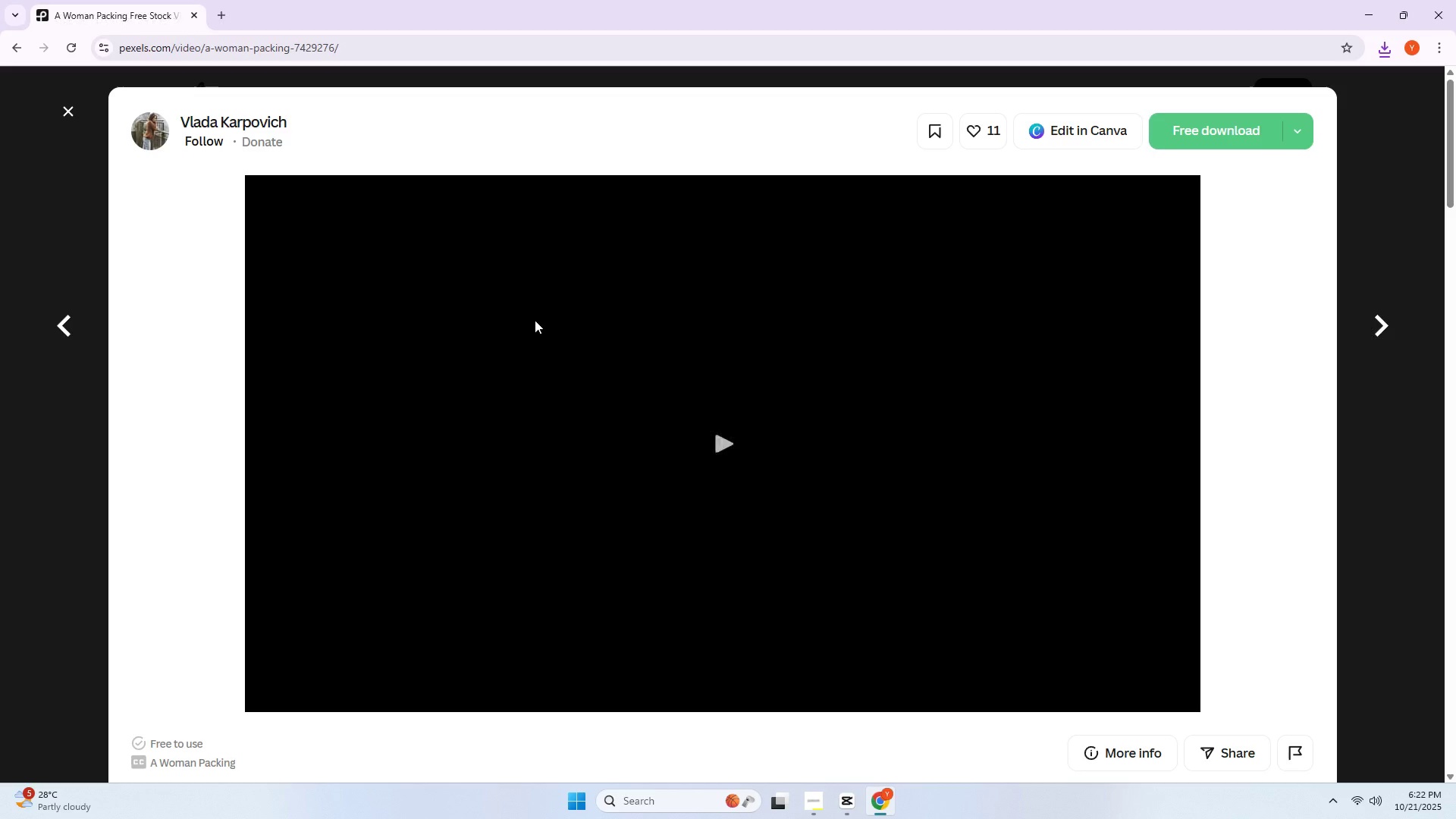 
scroll: coordinate [170, 441], scroll_direction: down, amount: 22.0
 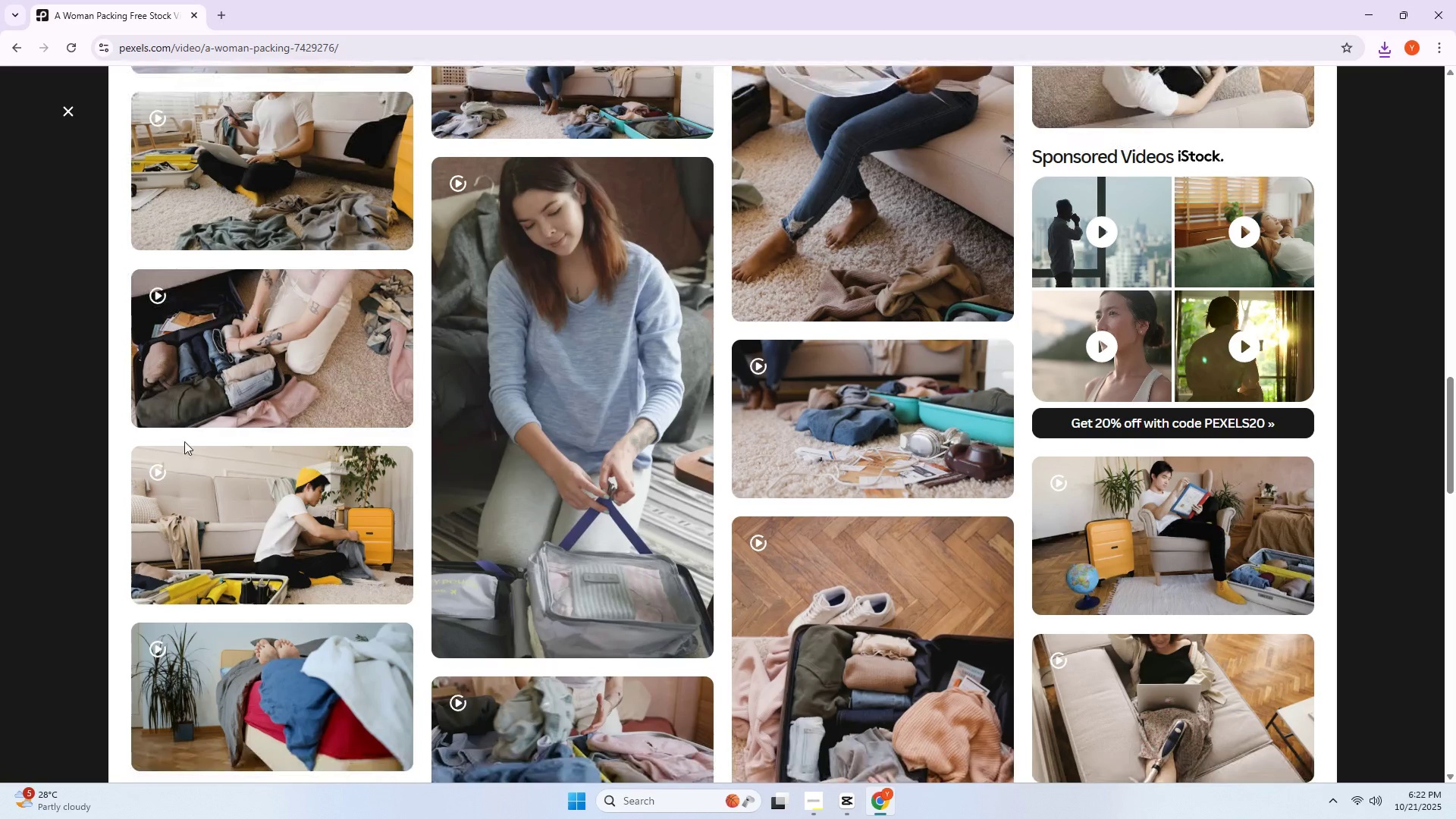 
left_click([538, 445])
 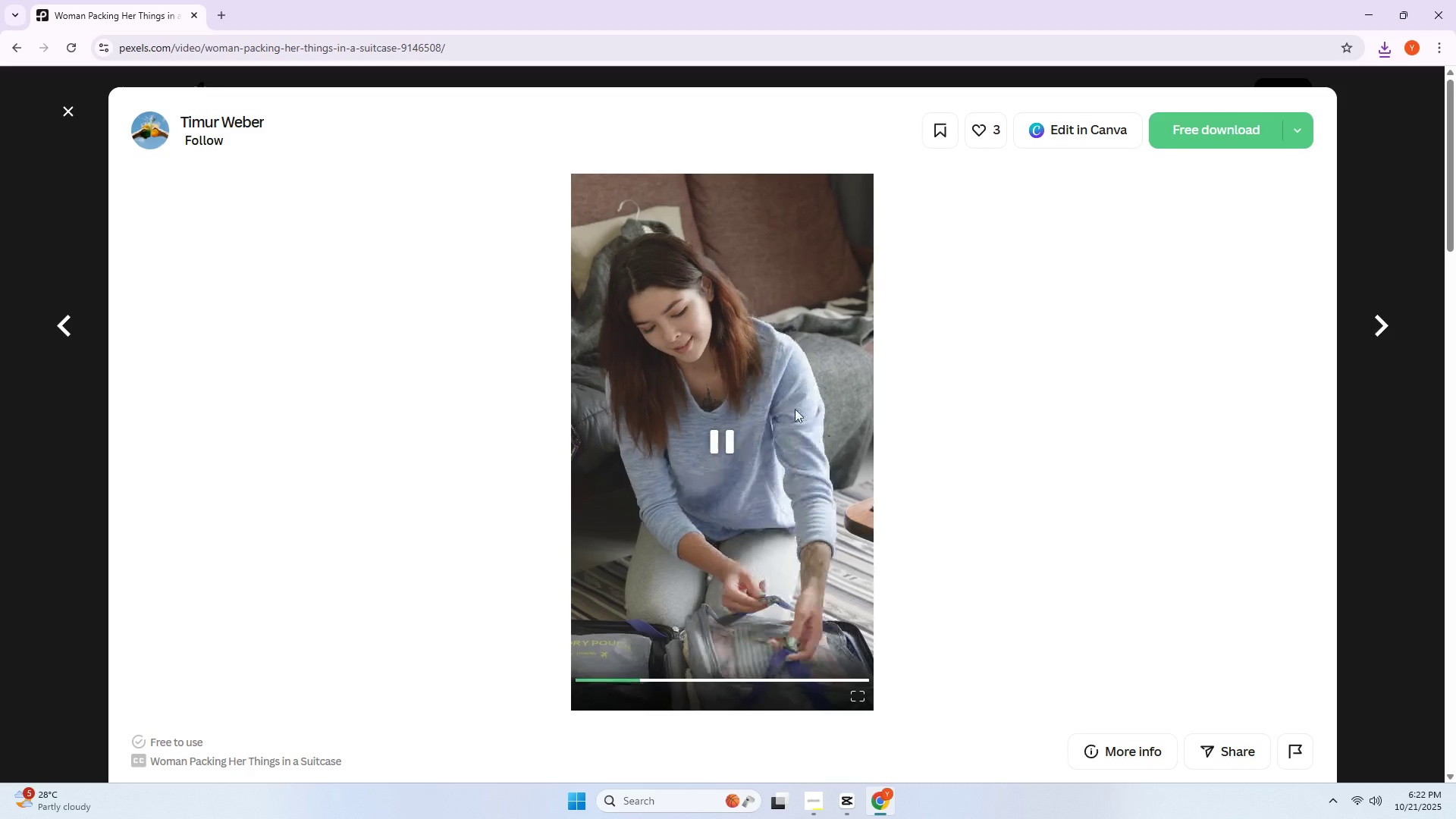 
wait(6.07)
 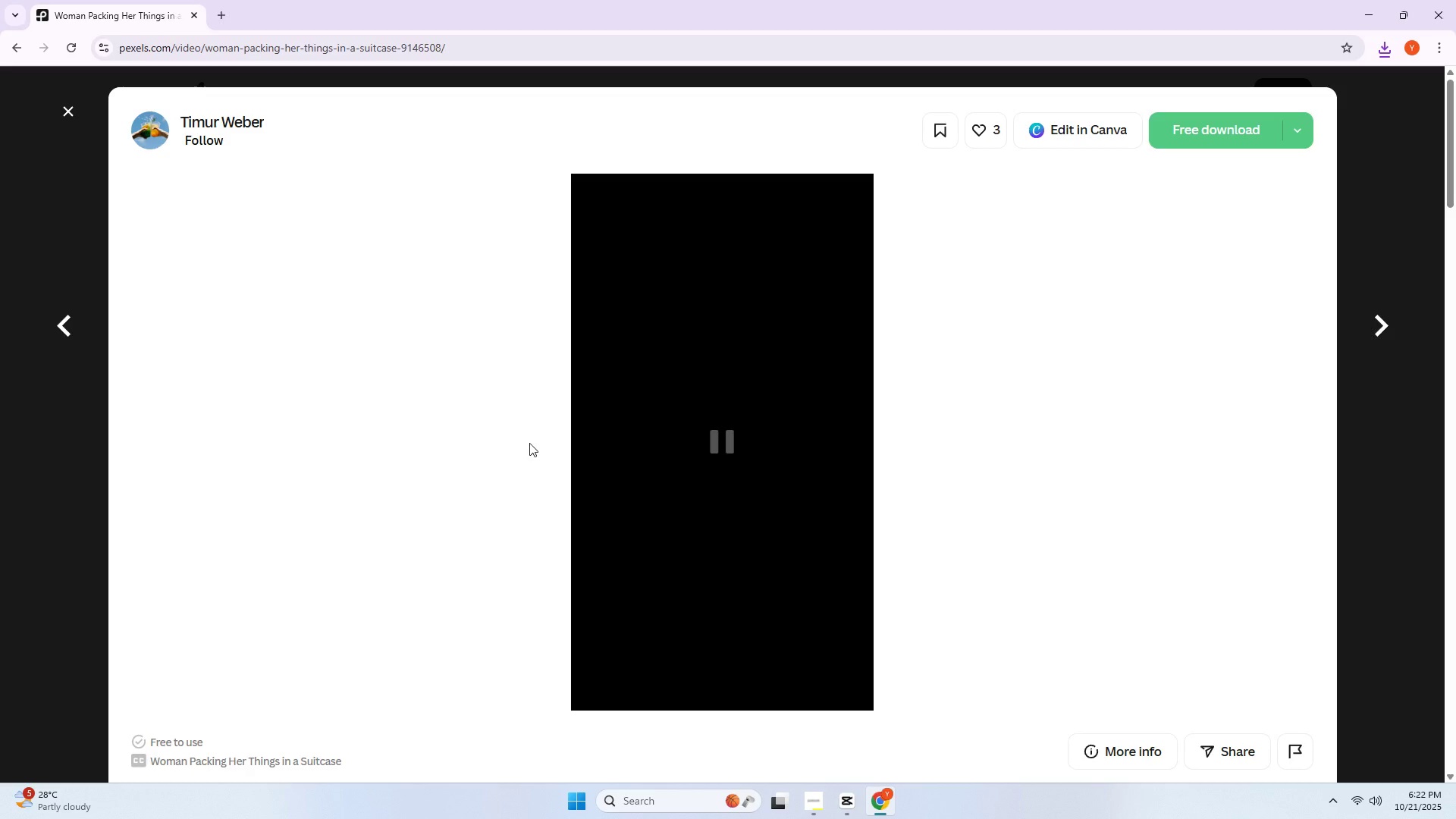 
left_click([776, 679])
 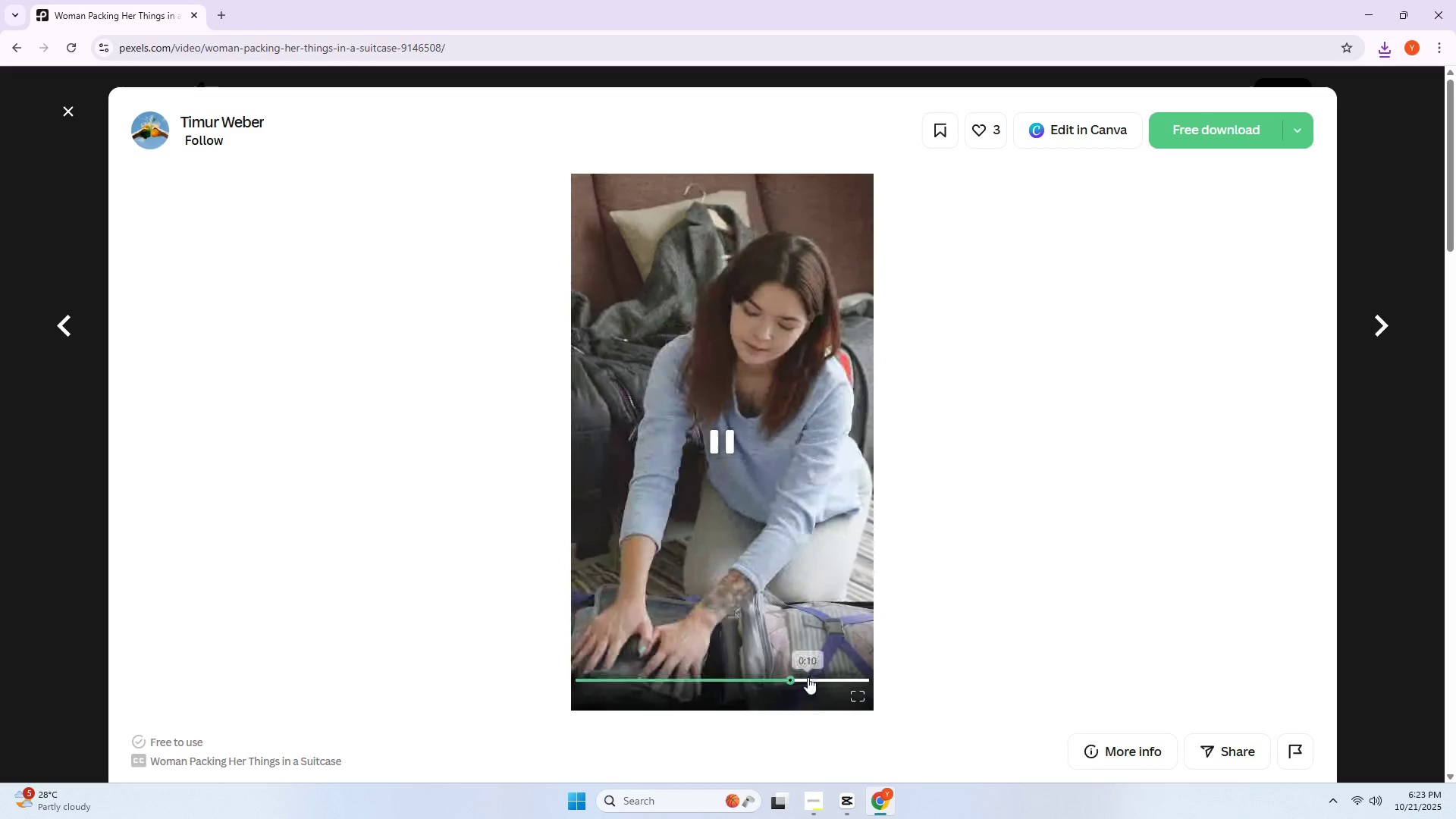 
left_click([809, 677])
 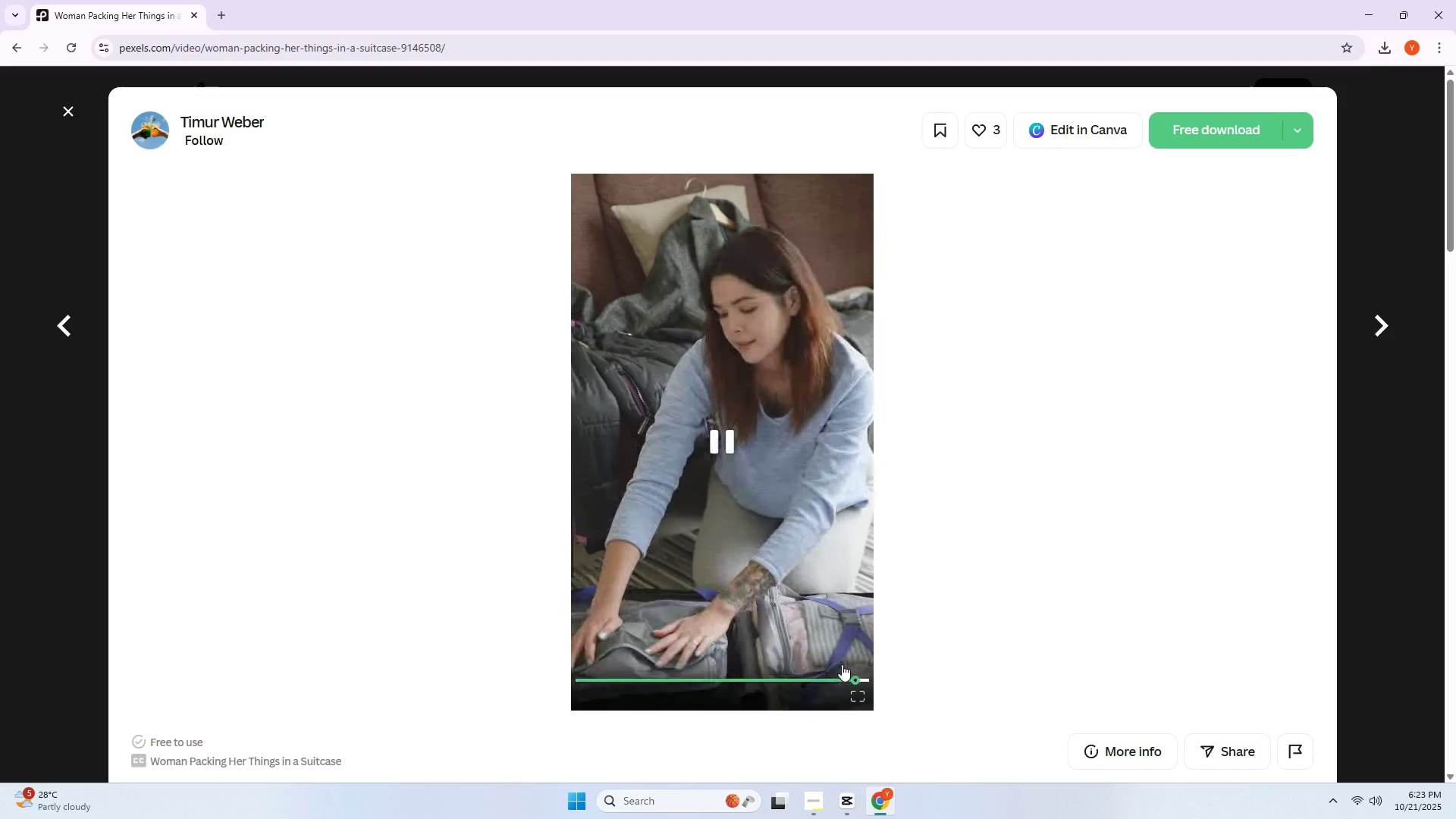 
scroll: coordinate [438, 516], scroll_direction: down, amount: 16.0
 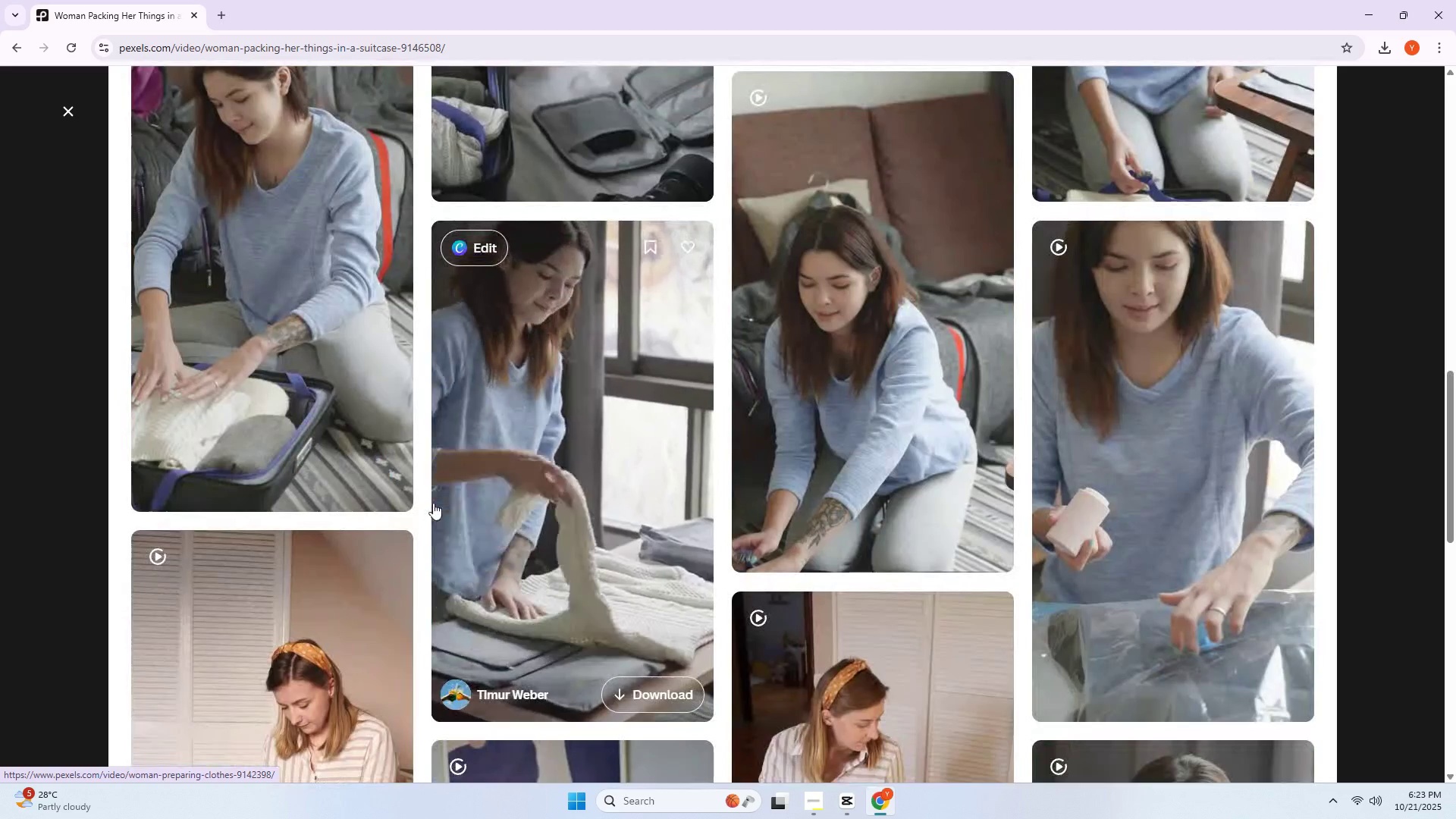 
left_click([608, 467])
 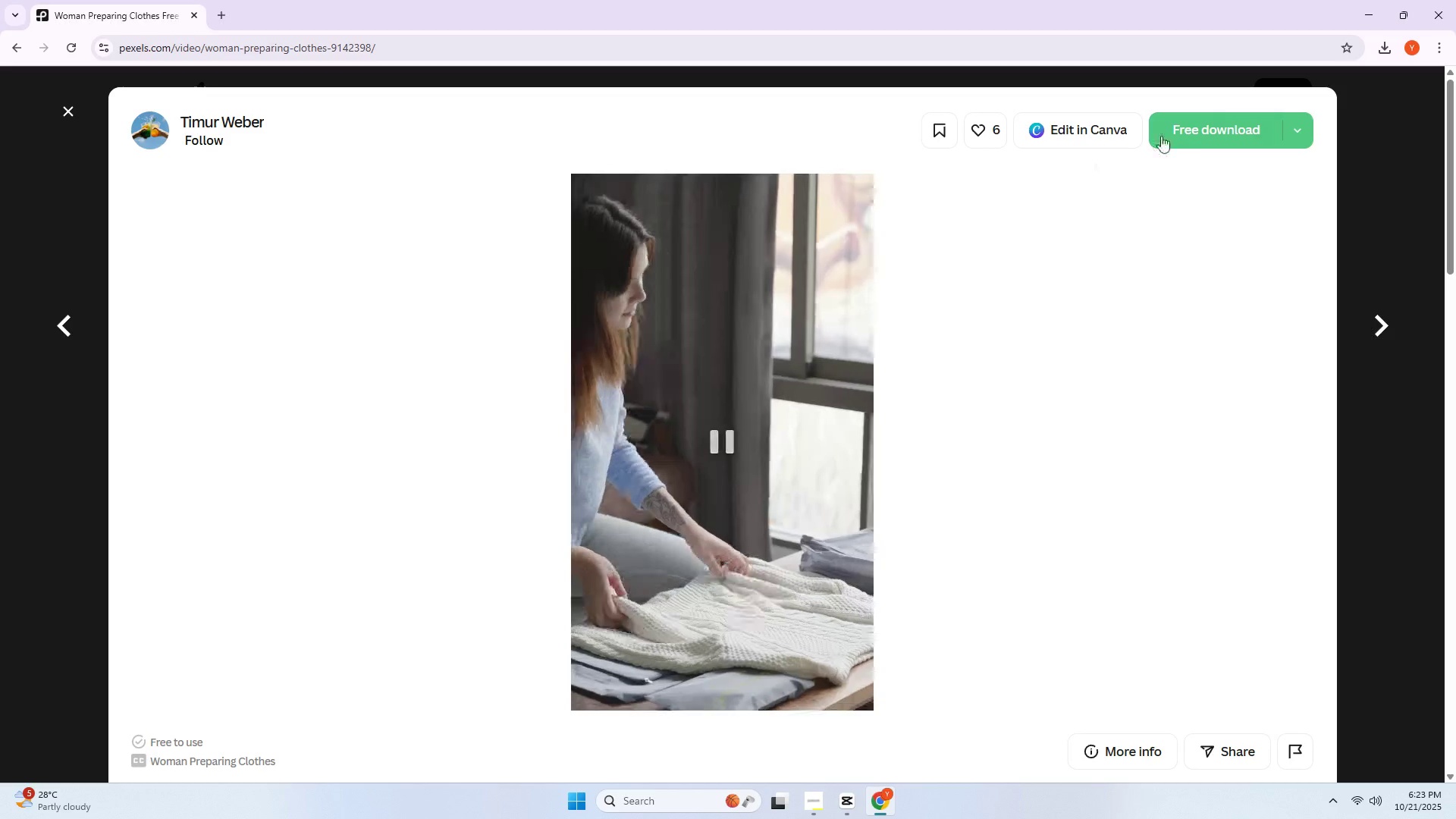 
left_click([1179, 130])
 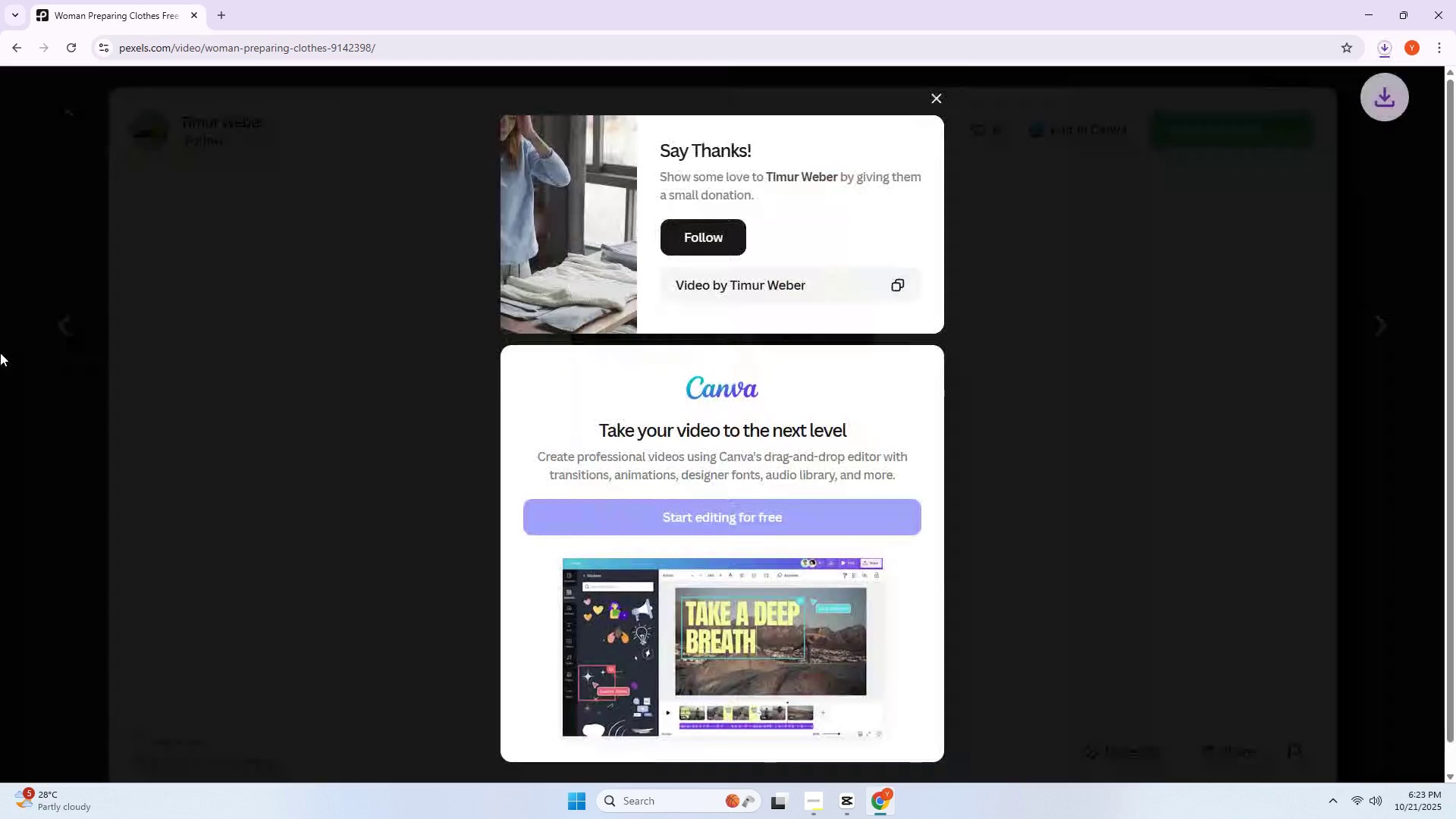 
double_click([0, 353])
 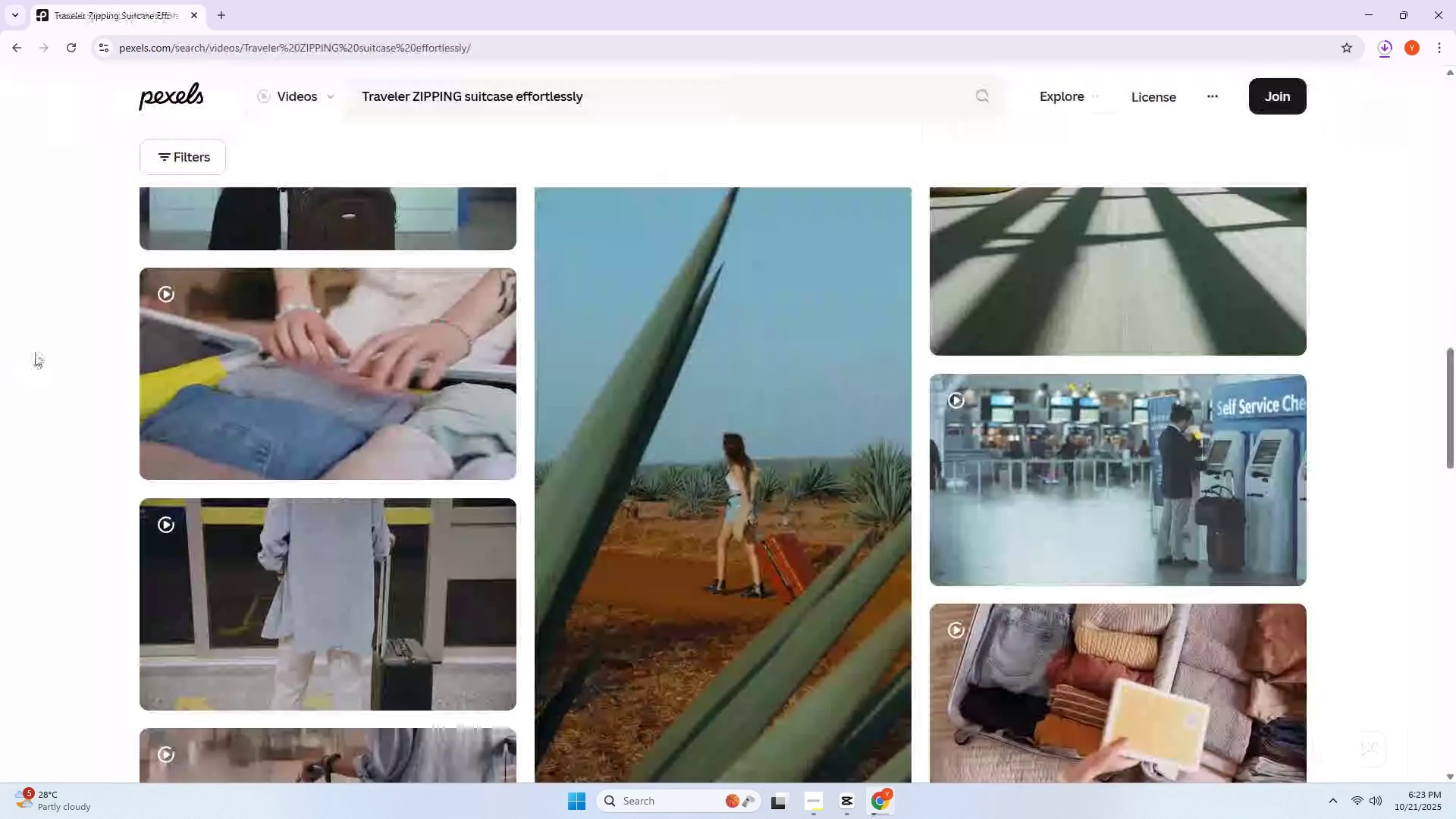 
scroll: coordinate [74, 357], scroll_direction: down, amount: 5.0
 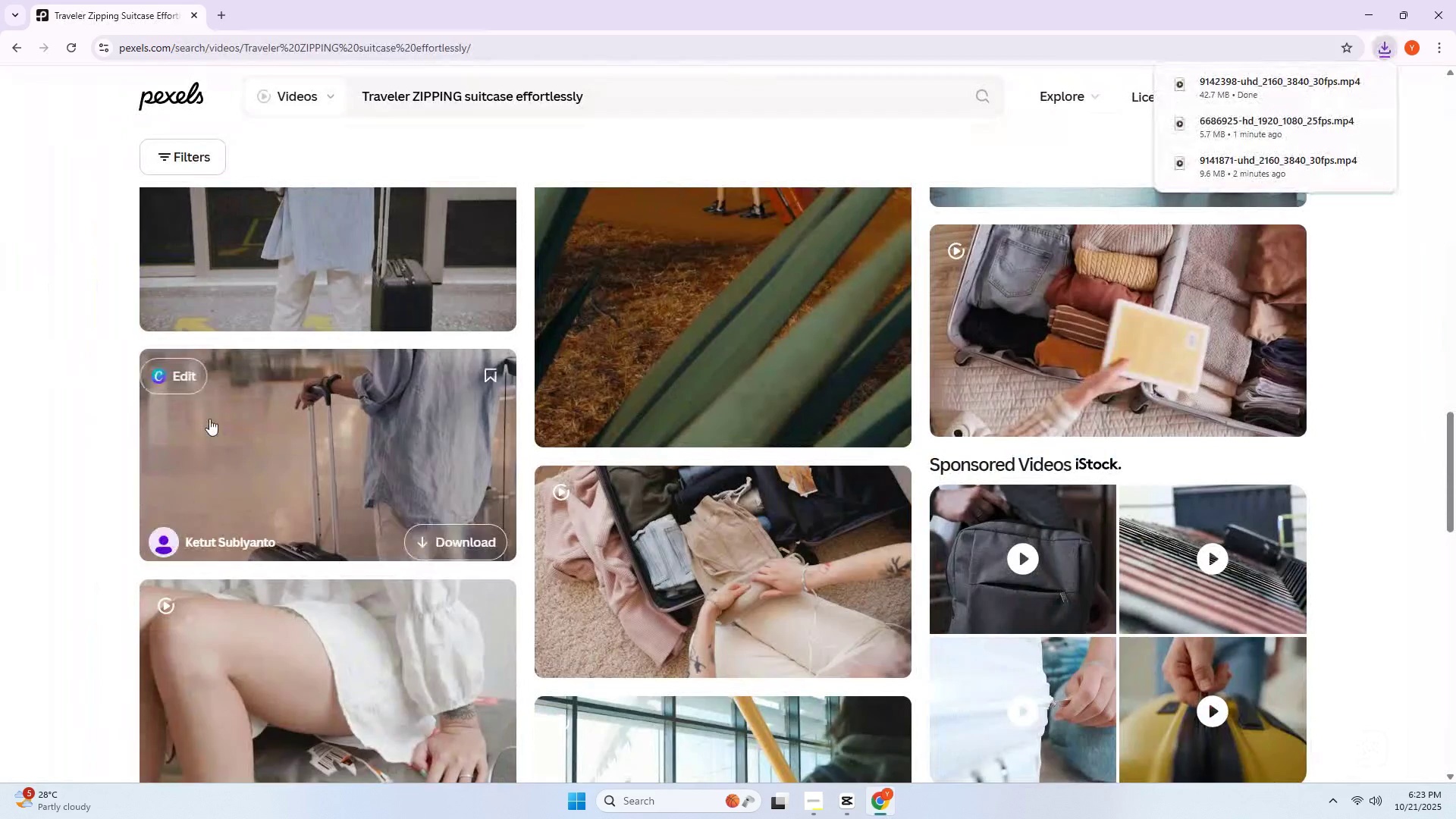 
left_click([682, 510])
 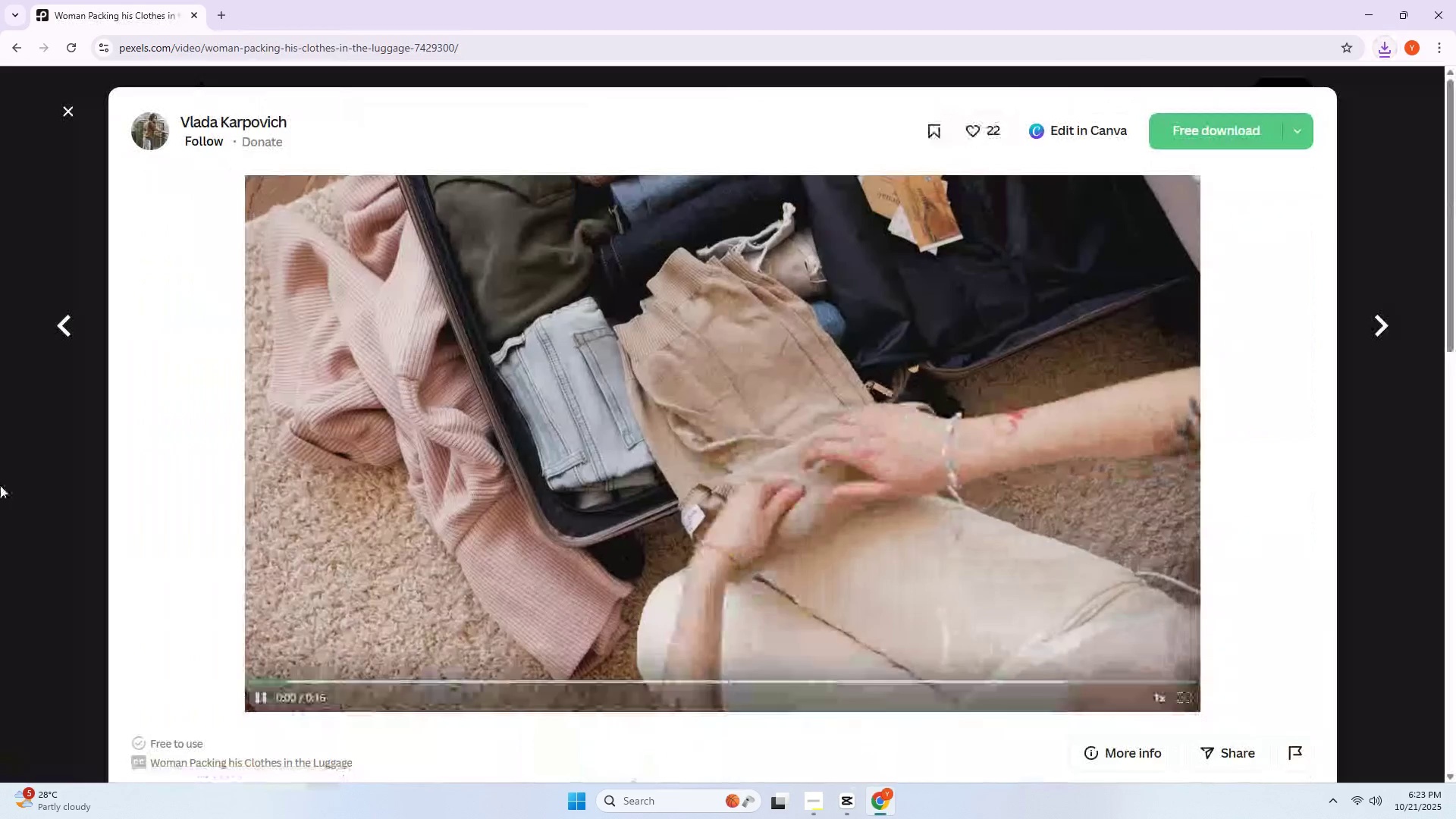 
left_click([0, 485])
 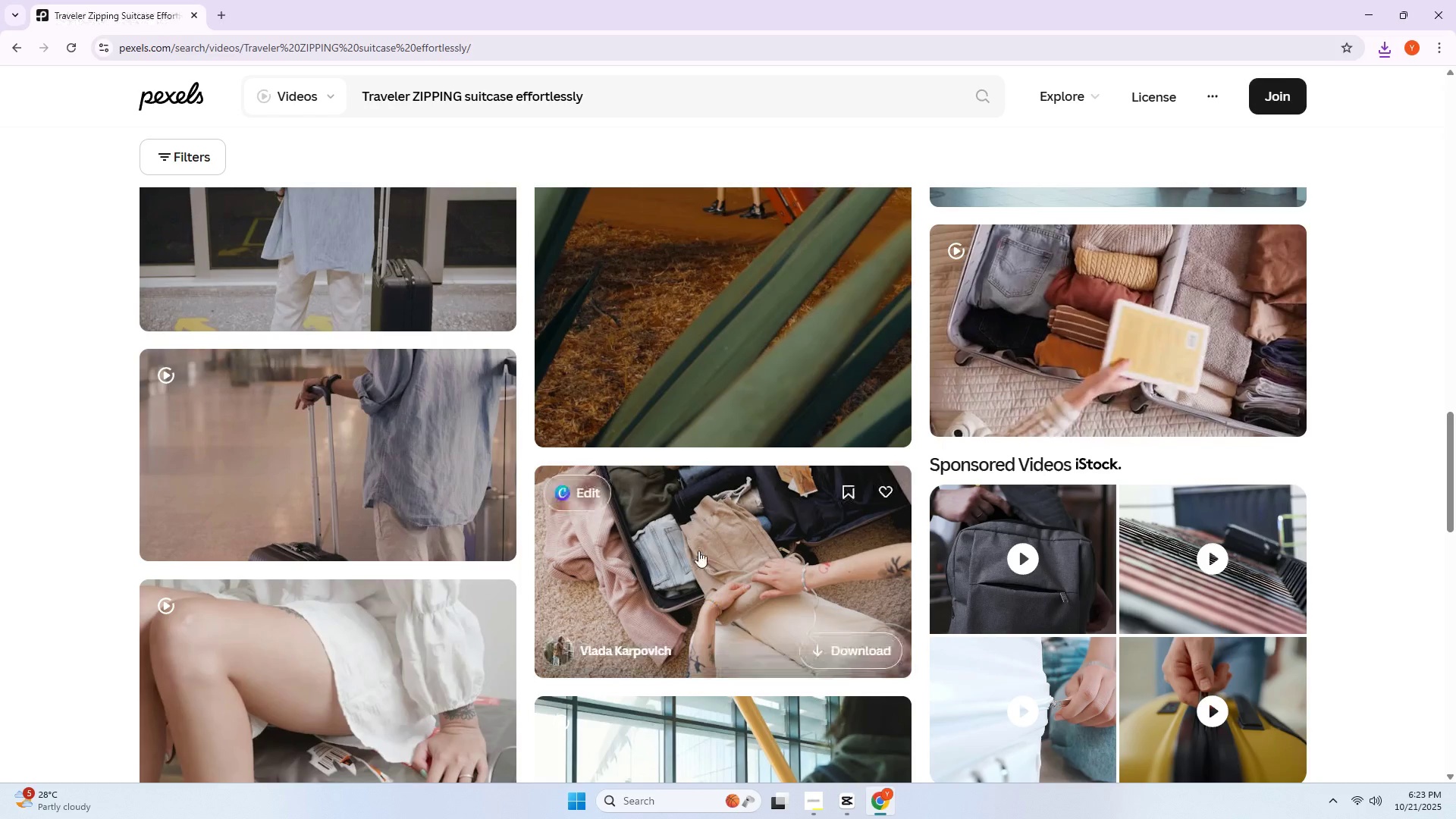 
left_click([698, 551])
 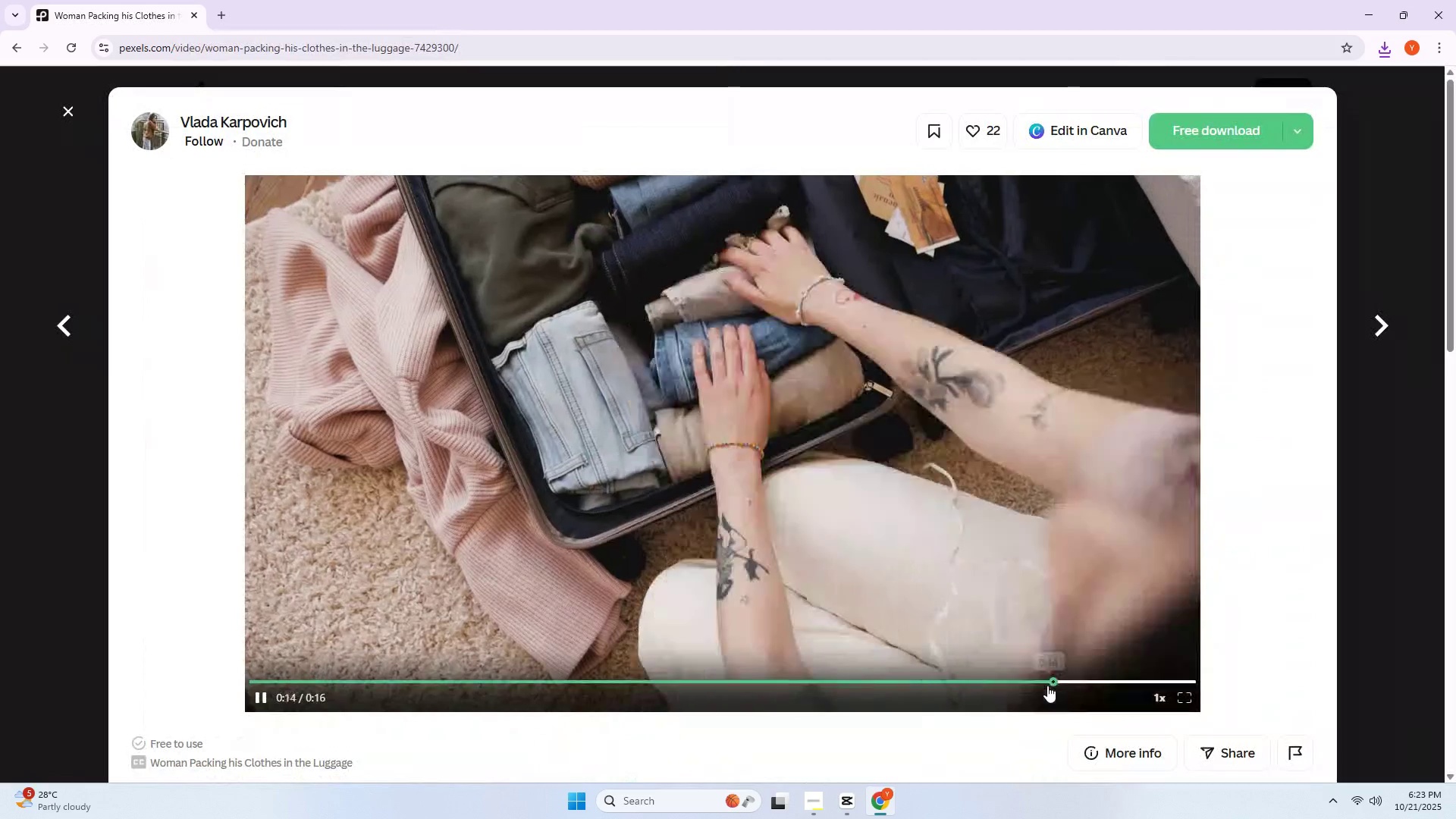 
left_click([1046, 682])
 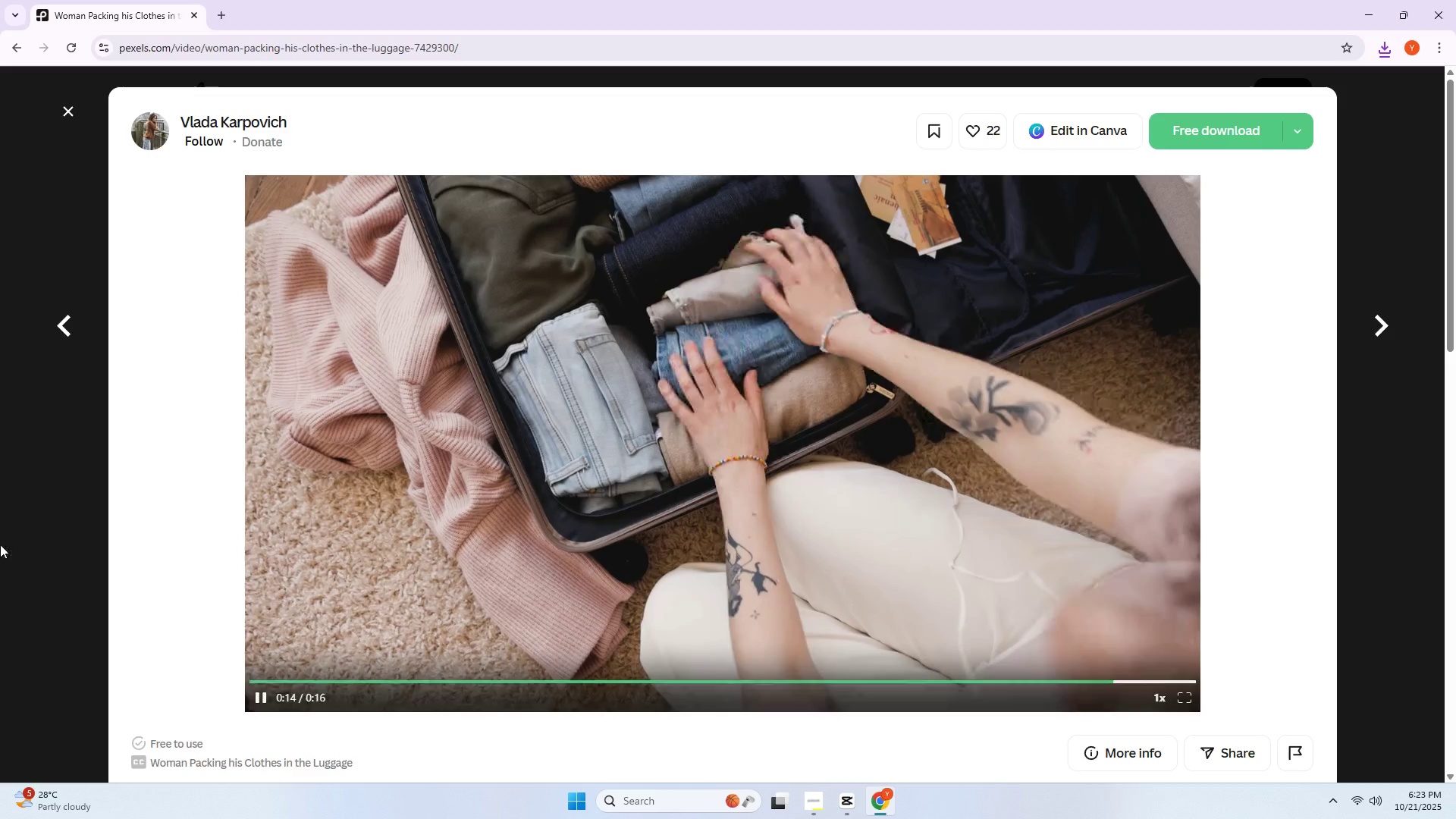 
left_click([0, 544])
 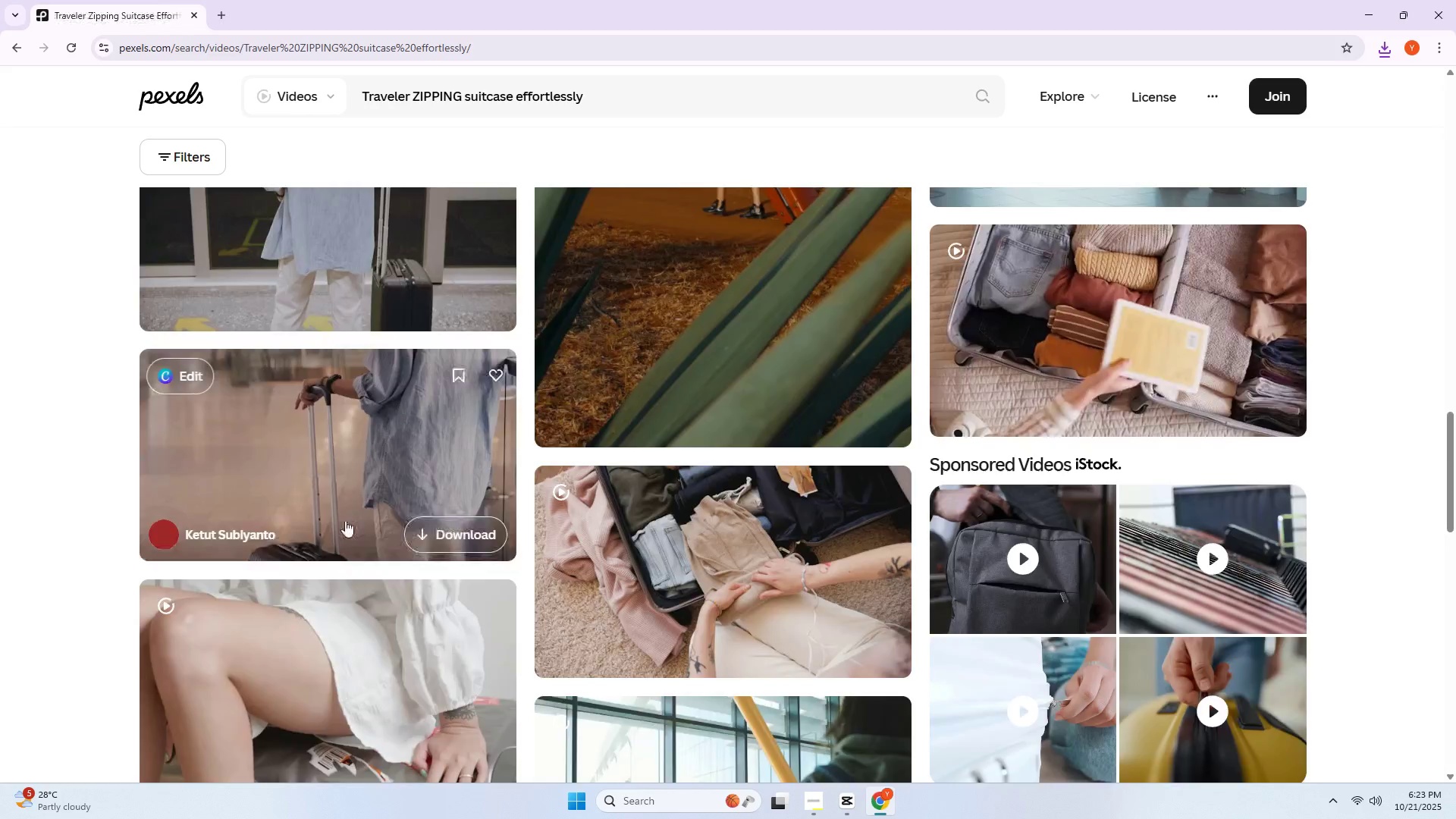 
scroll: coordinate [413, 490], scroll_direction: down, amount: 1.0
 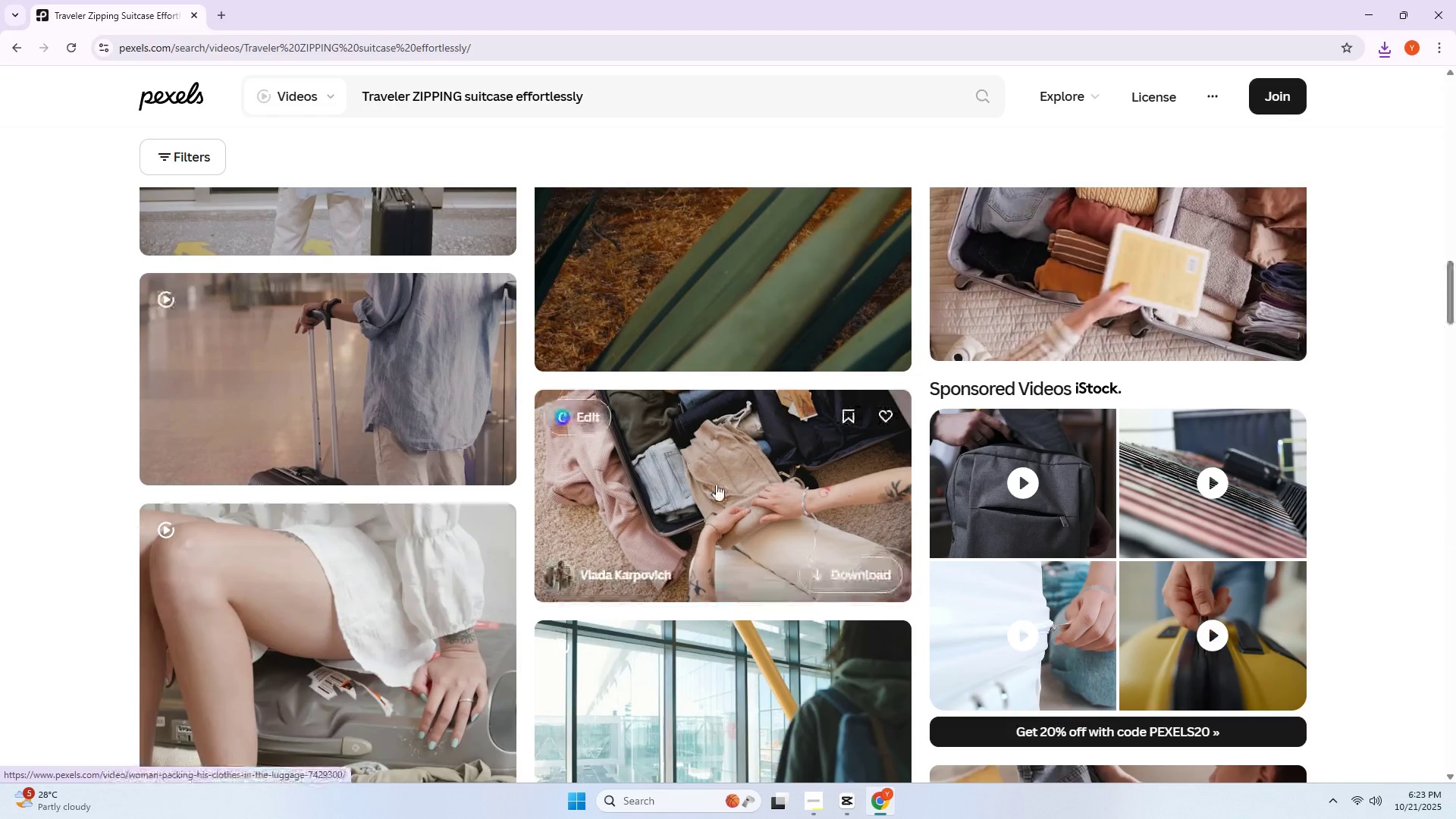 
left_click([716, 484])
 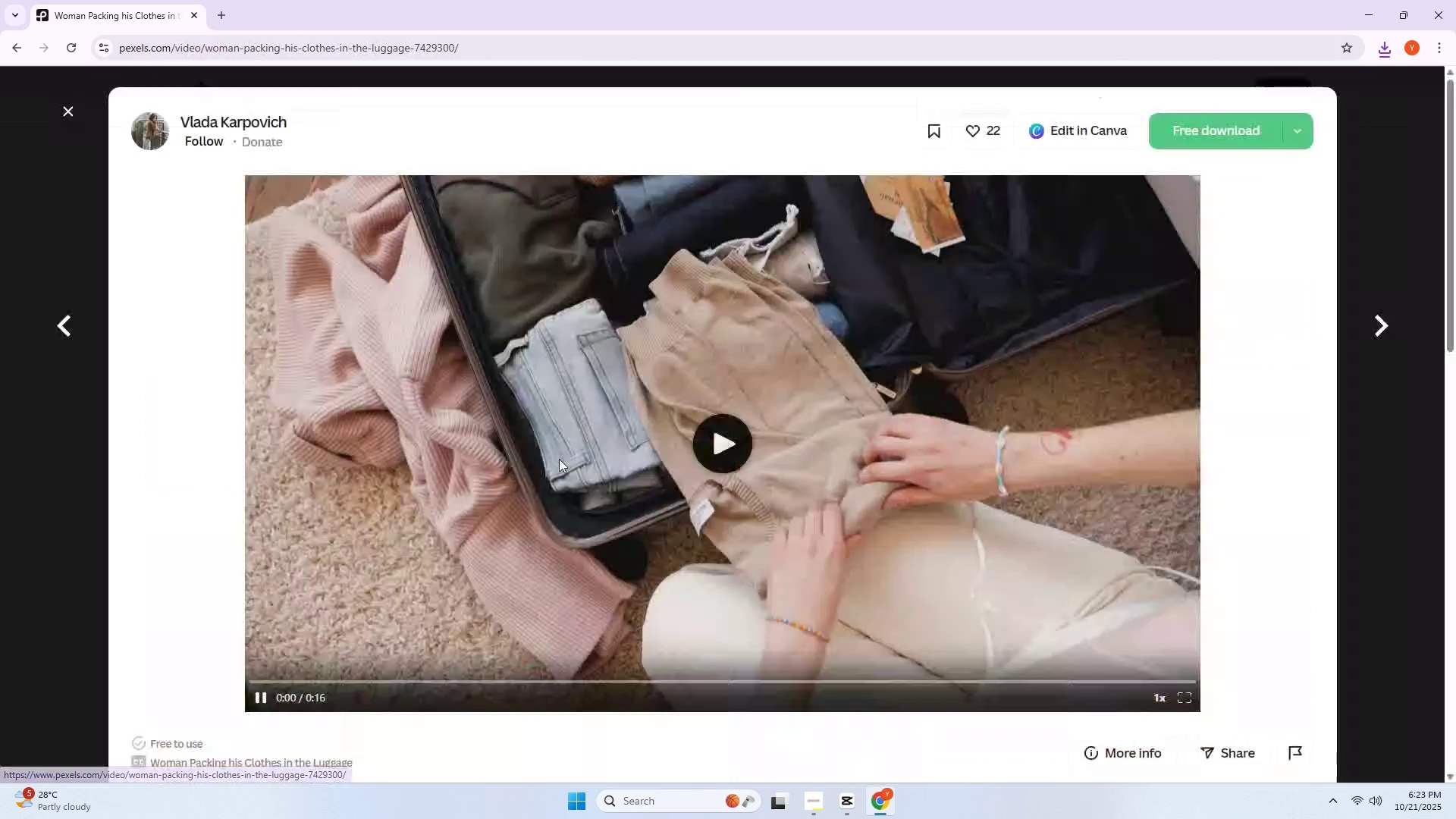 
scroll: coordinate [252, 466], scroll_direction: down, amount: 26.0
 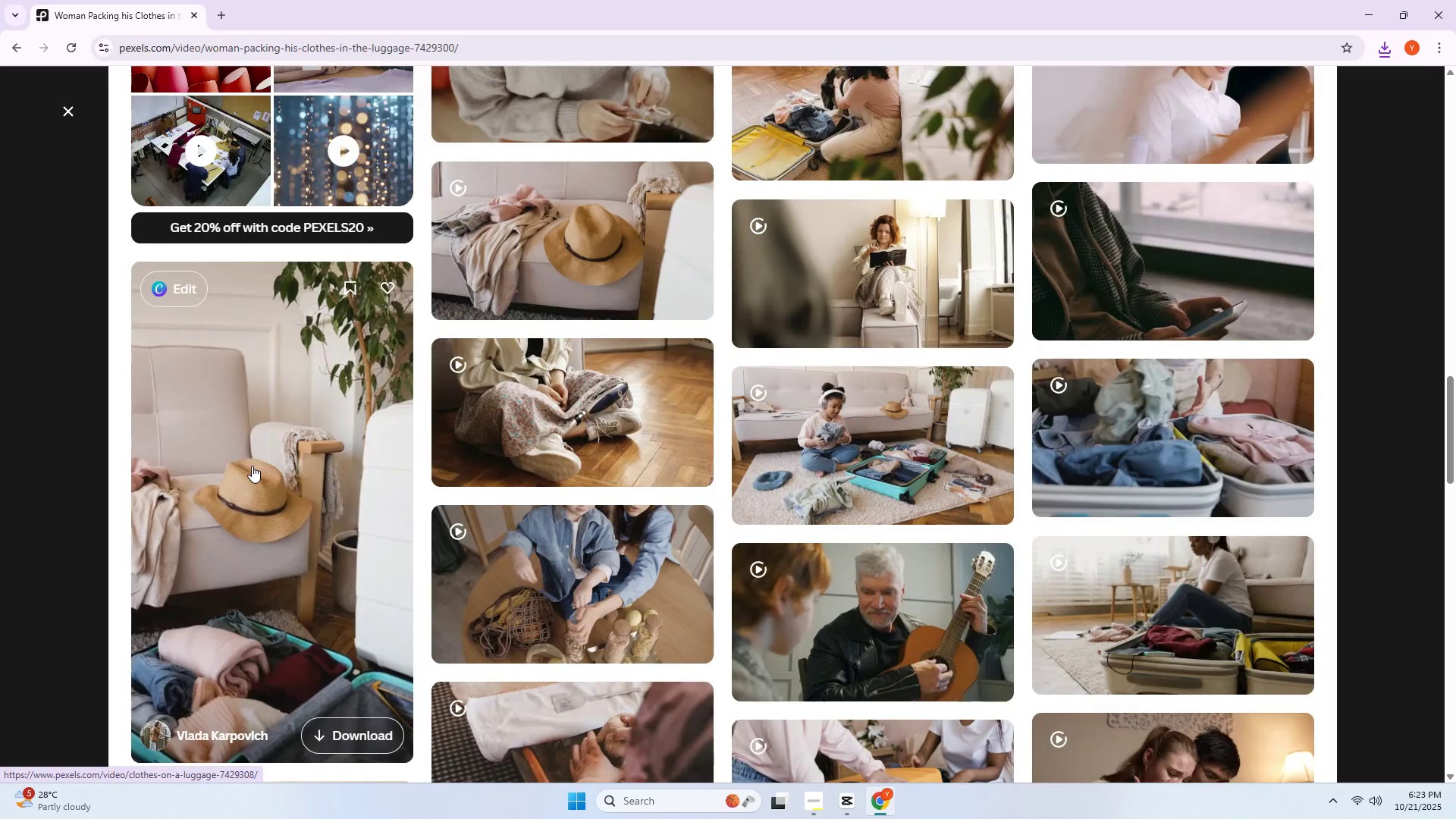 
scroll: coordinate [547, 177], scroll_direction: up, amount: 33.0
 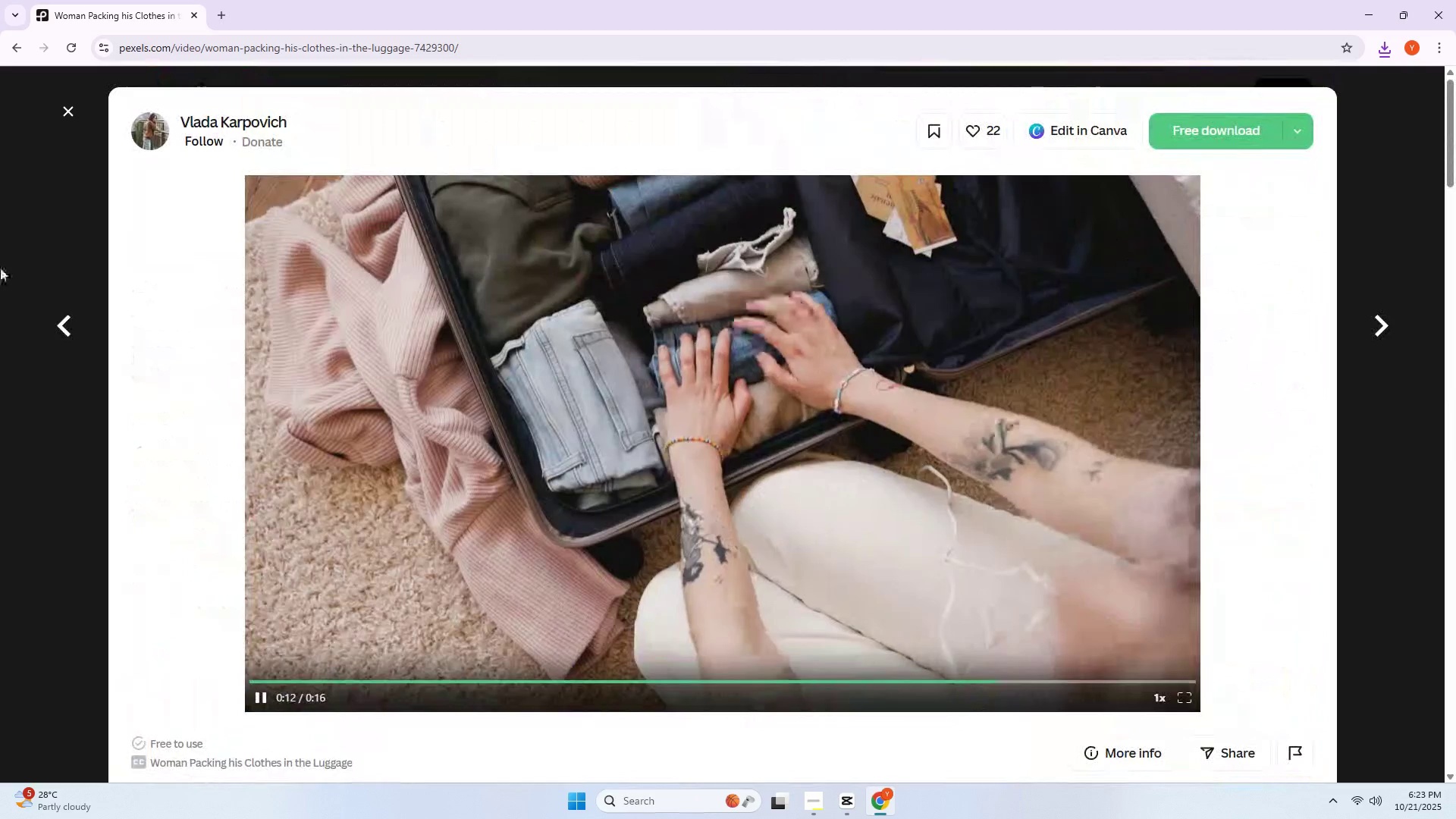 
left_click([0, 275])
 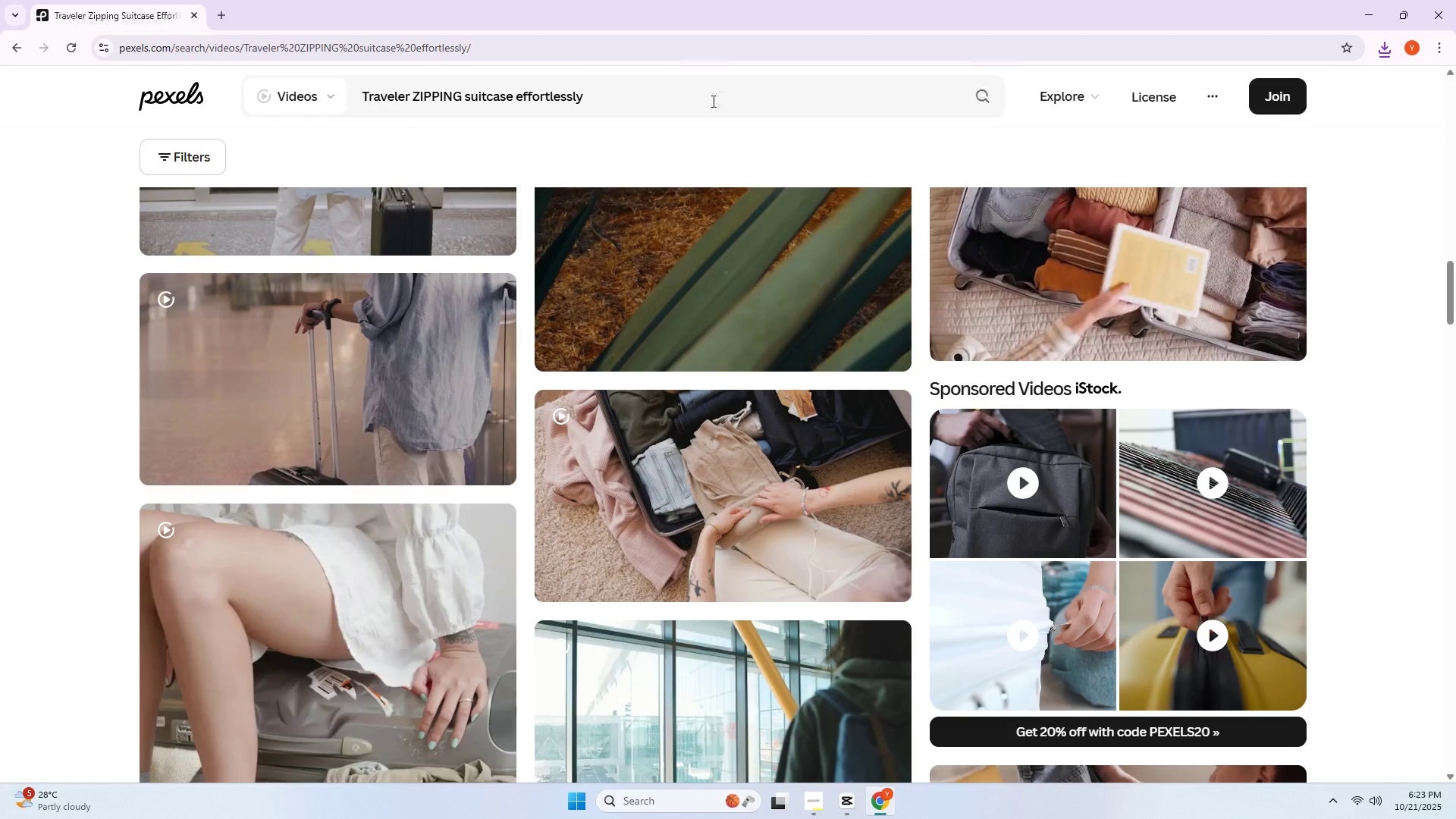 
left_click_drag(start_coordinate=[713, 99], to_coordinate=[326, 99])
 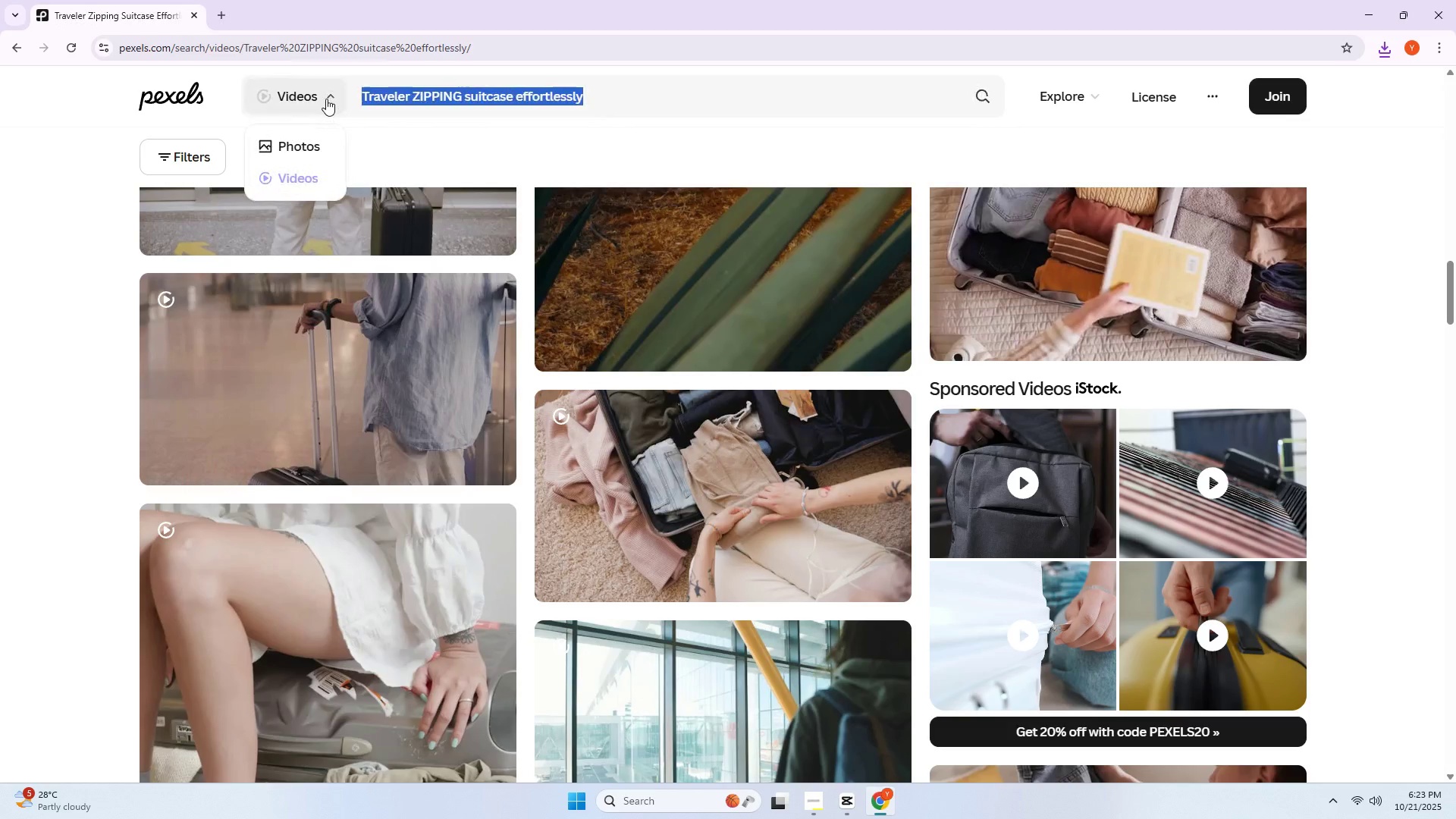 
type(ZIPPING SUITCASE)
 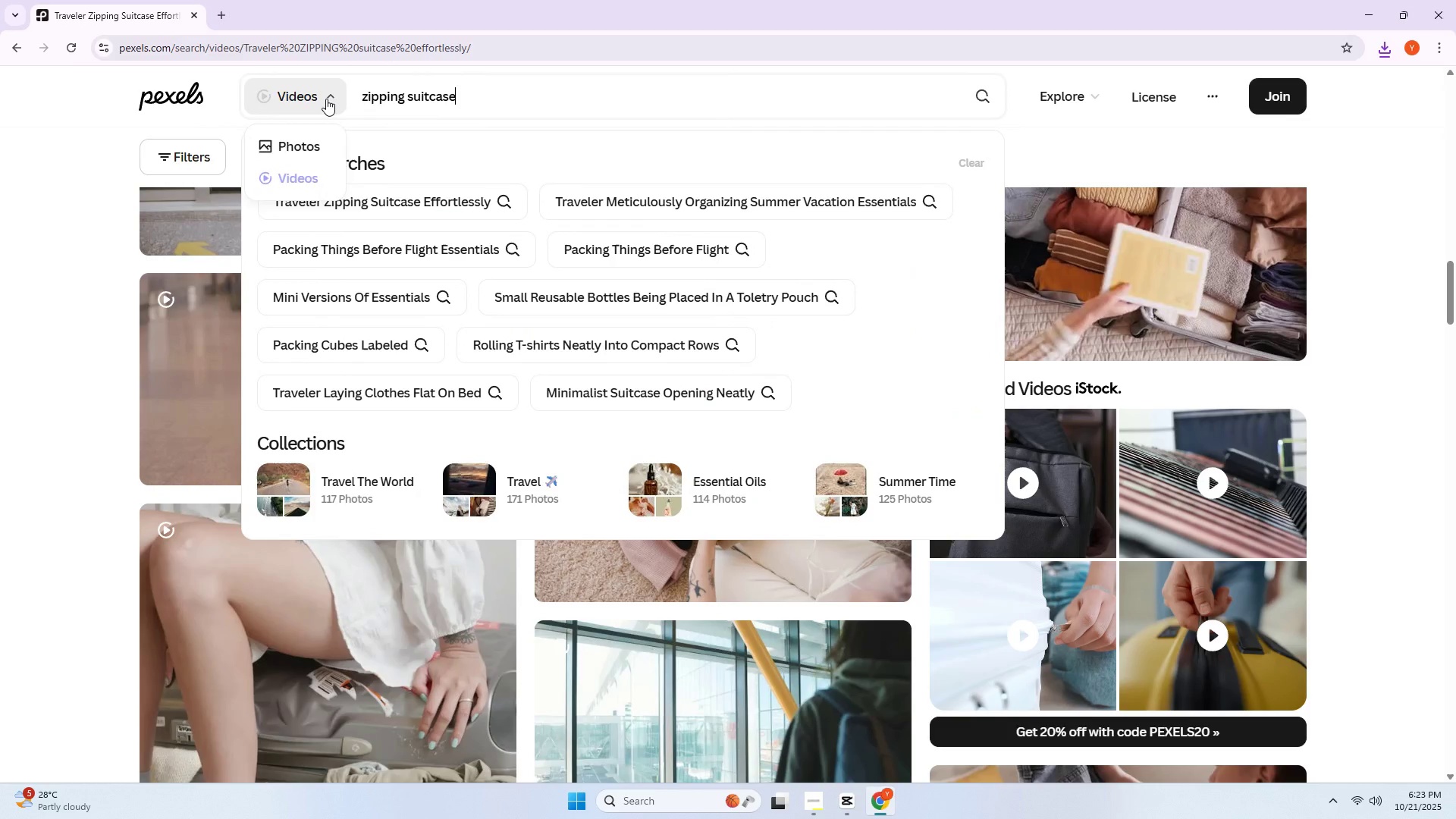 
key(Enter)
 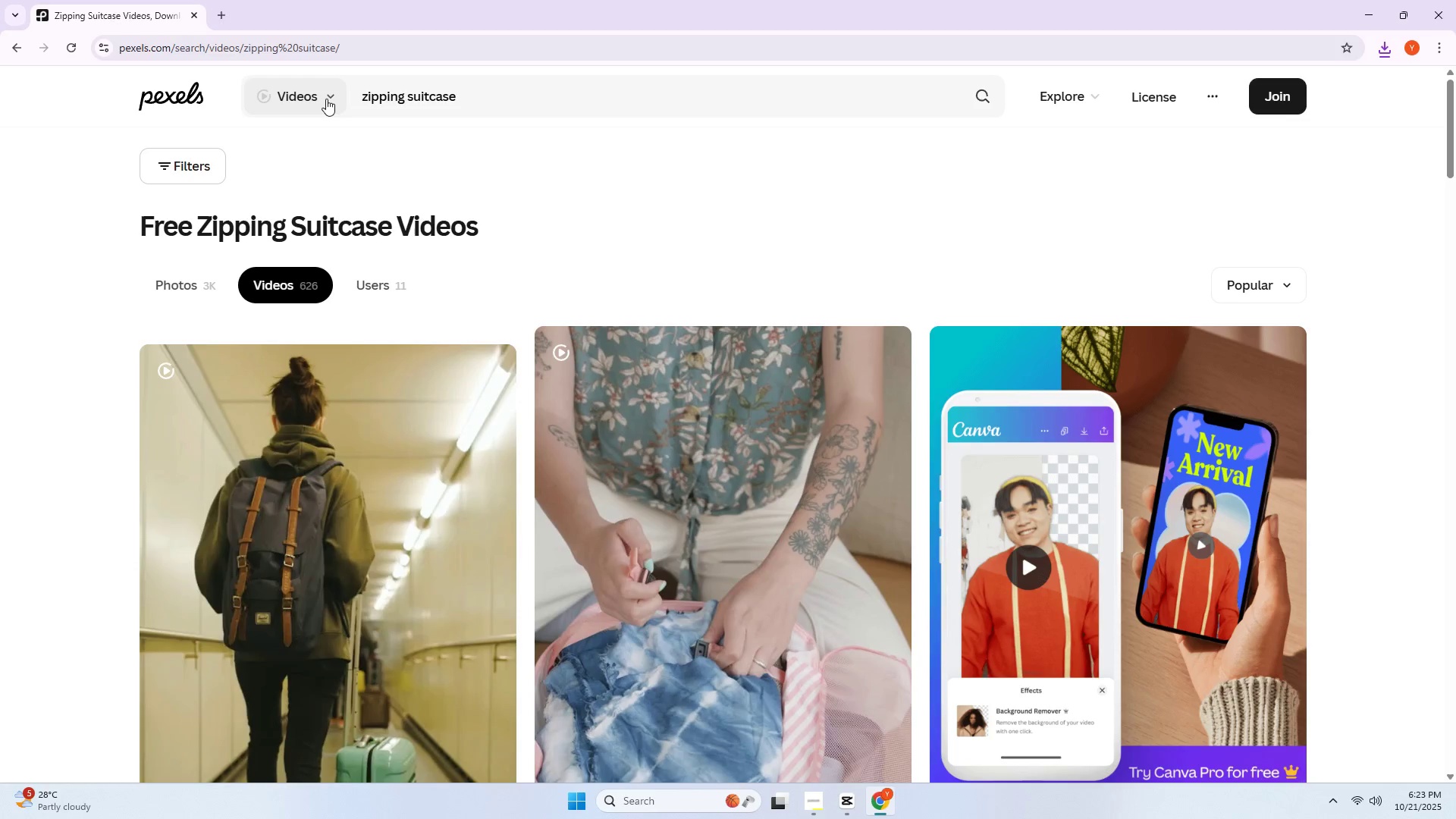 
scroll: coordinate [443, 496], scroll_direction: down, amount: 6.0
 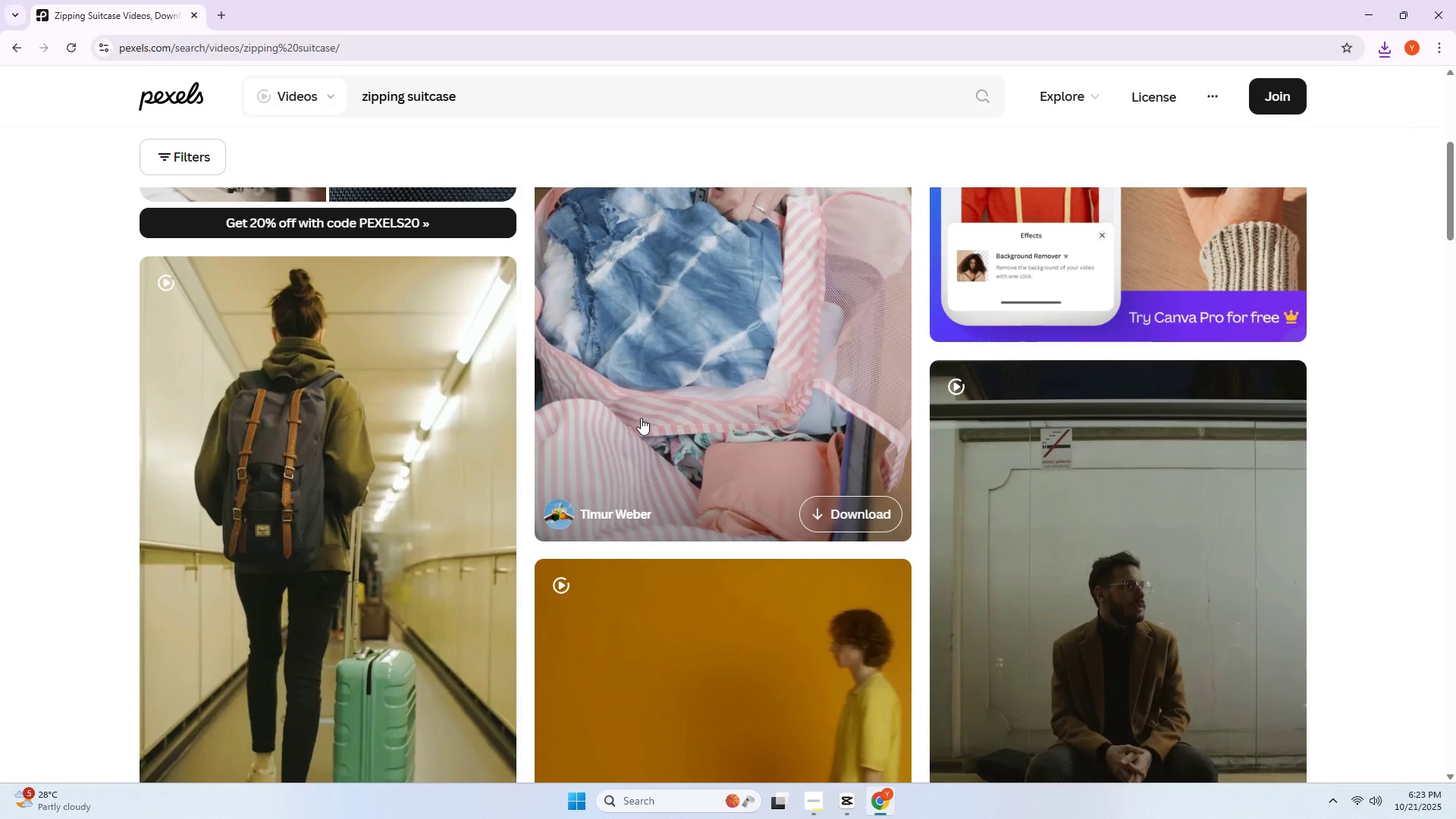 
left_click([645, 408])
 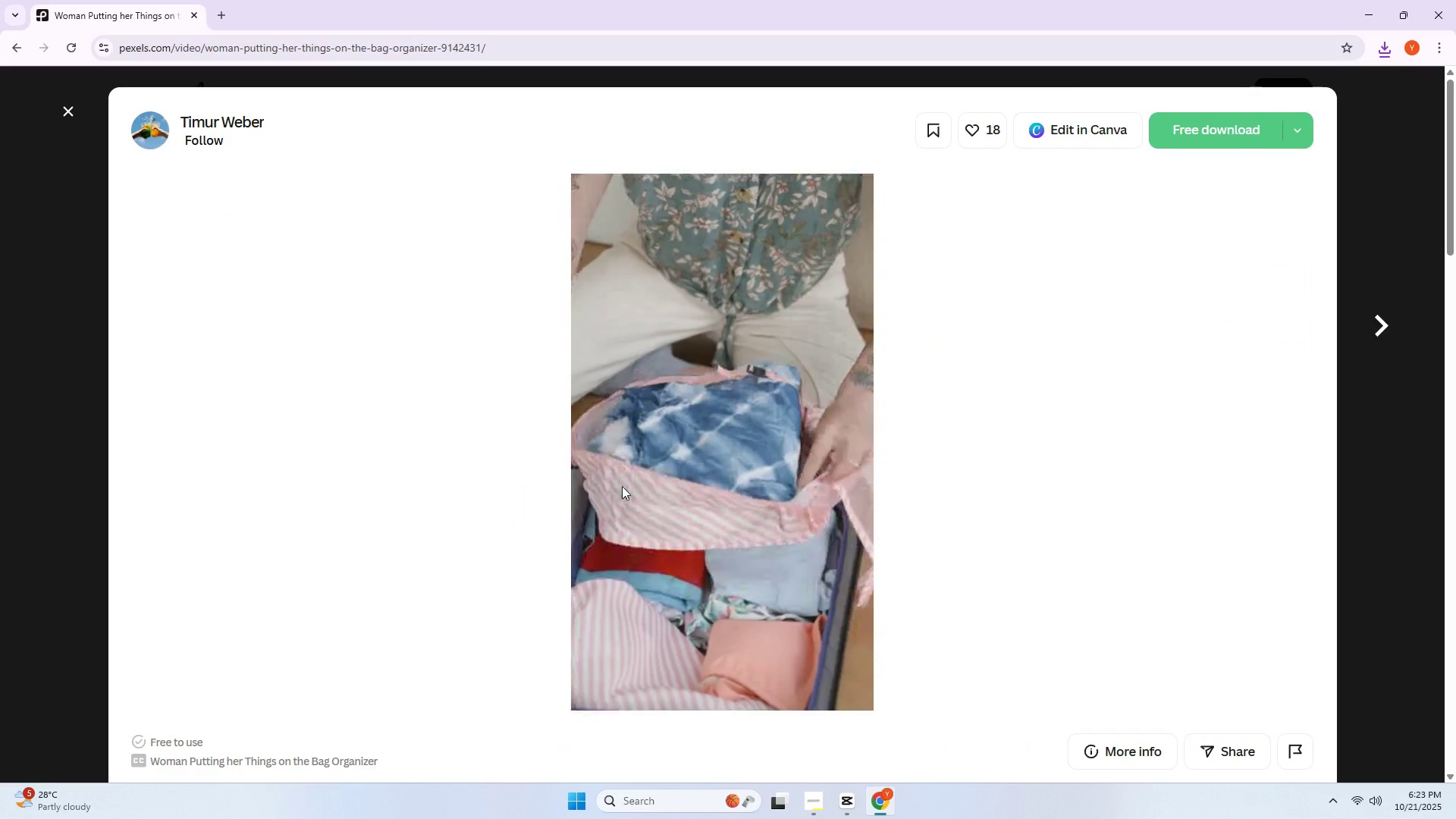 
wait(7.87)
 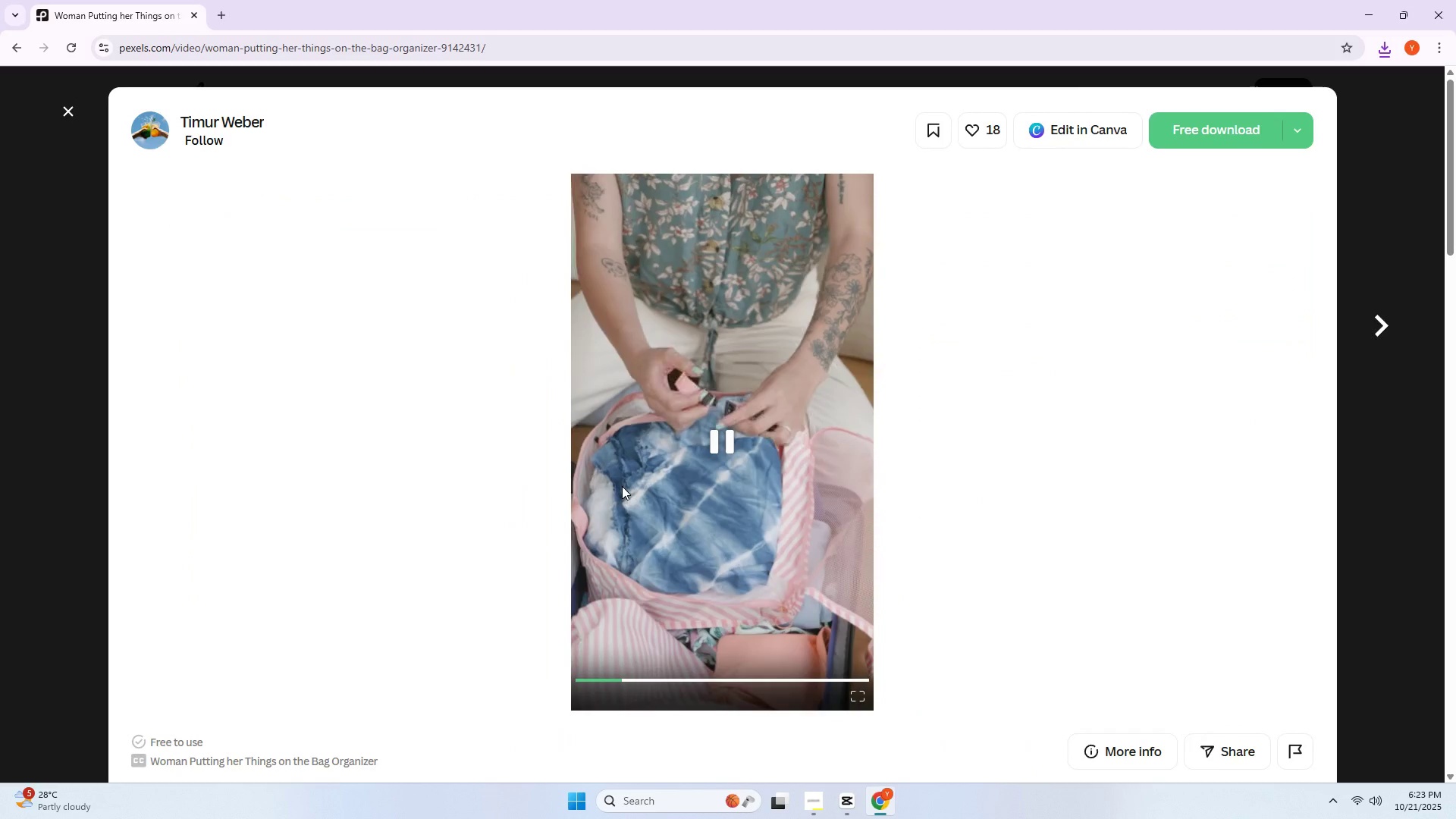 
left_click([799, 678])
 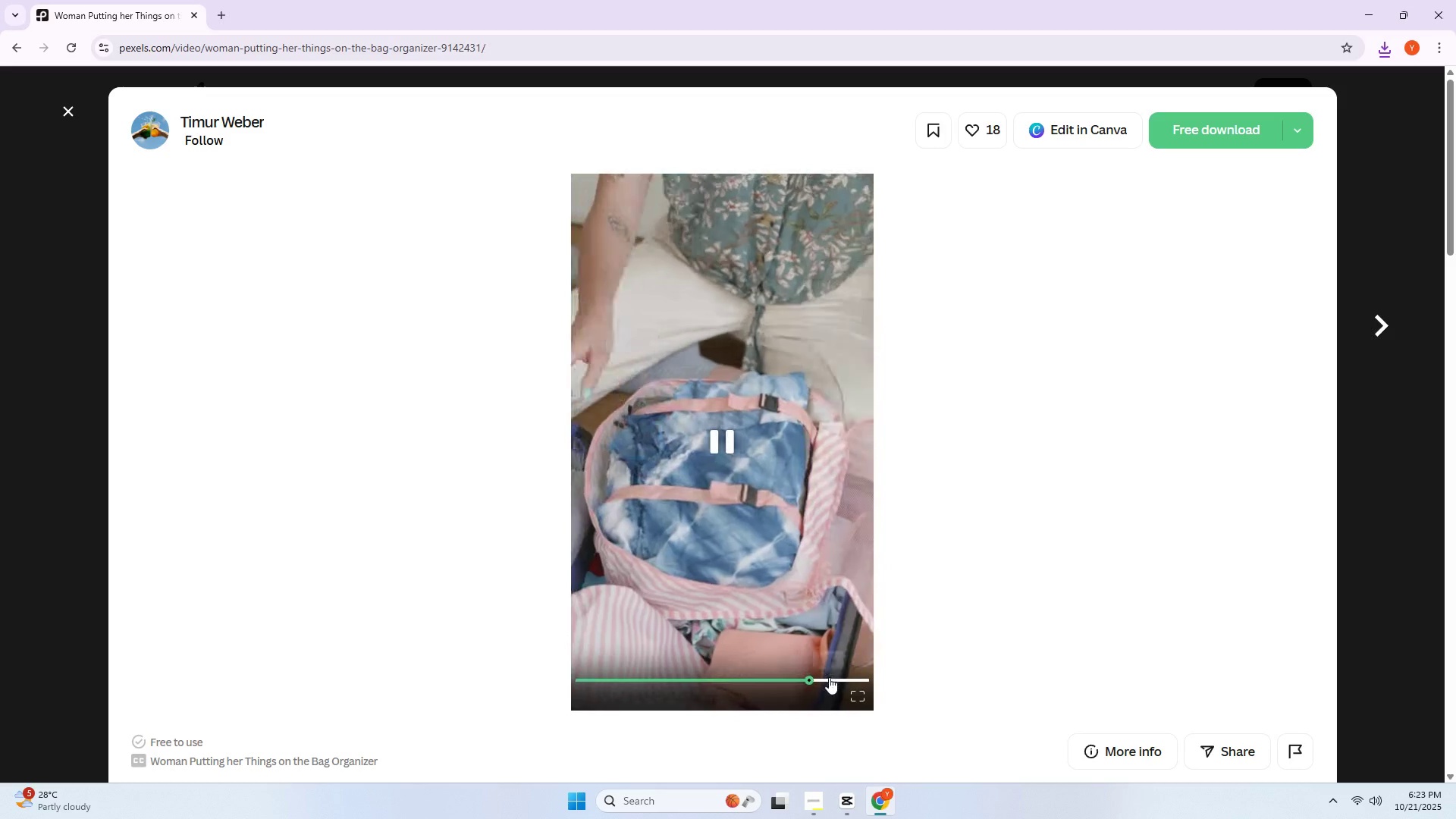 
left_click([829, 677])
 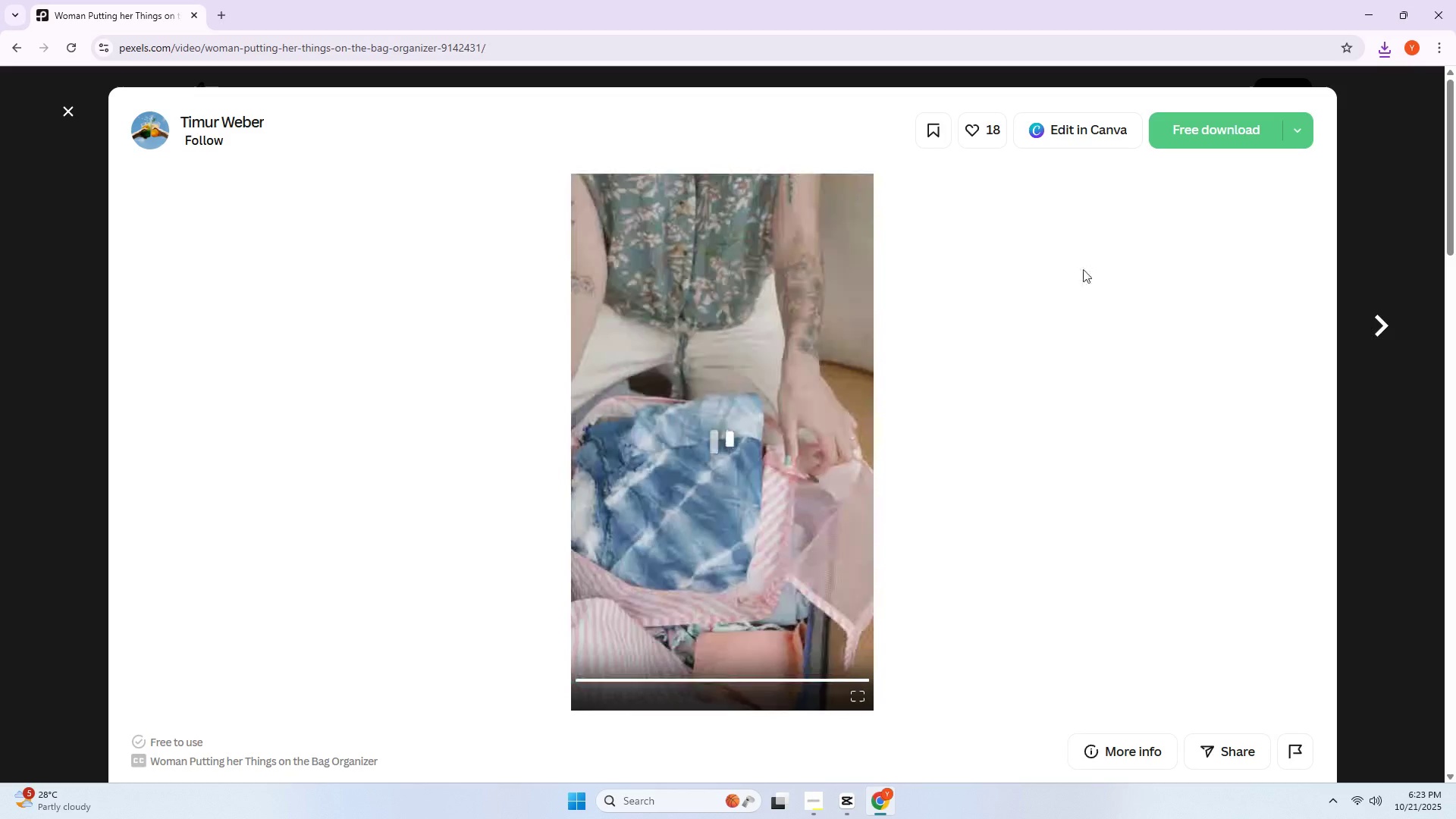 
left_click([1189, 141])
 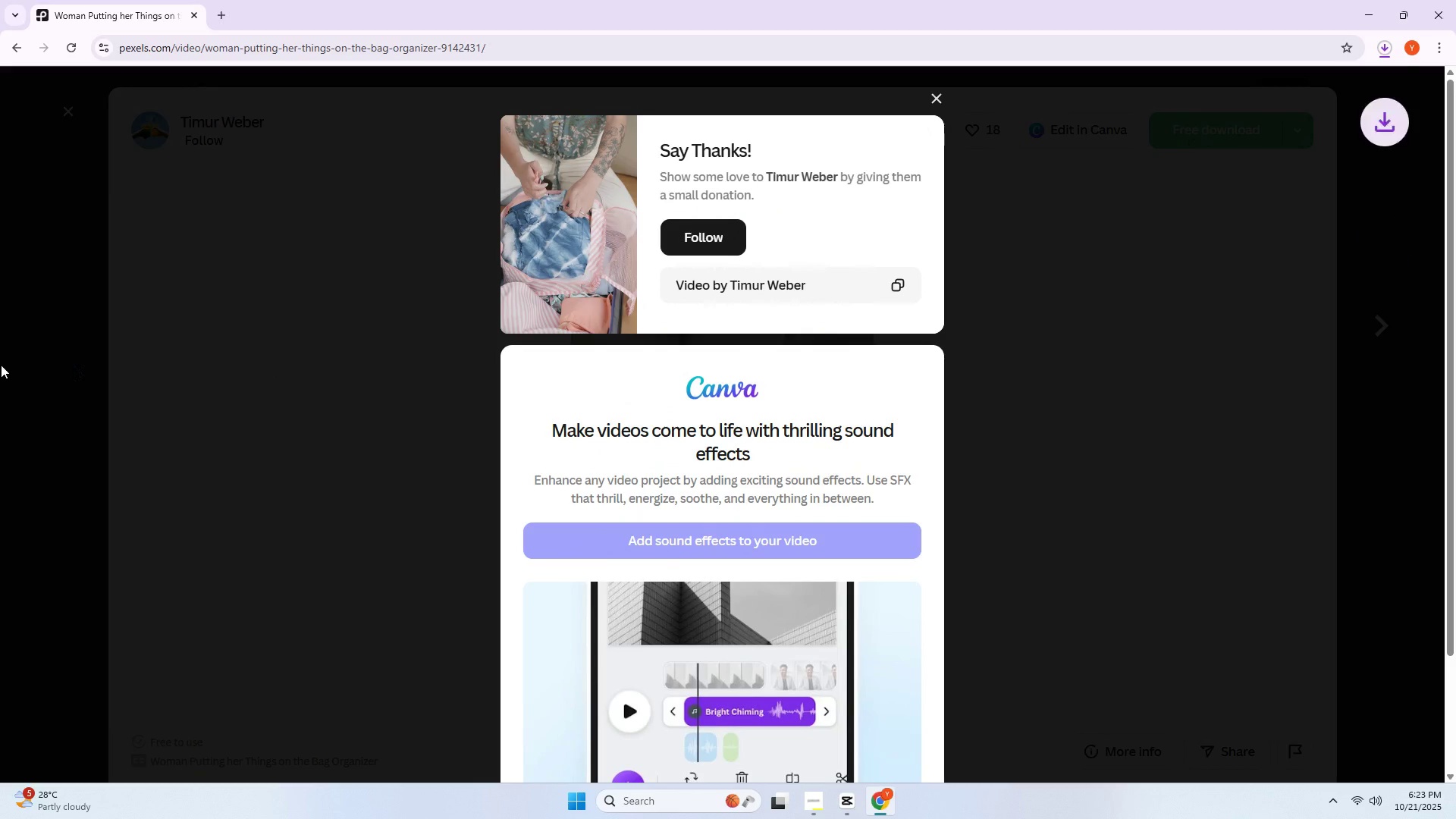 
double_click([1, 365])
 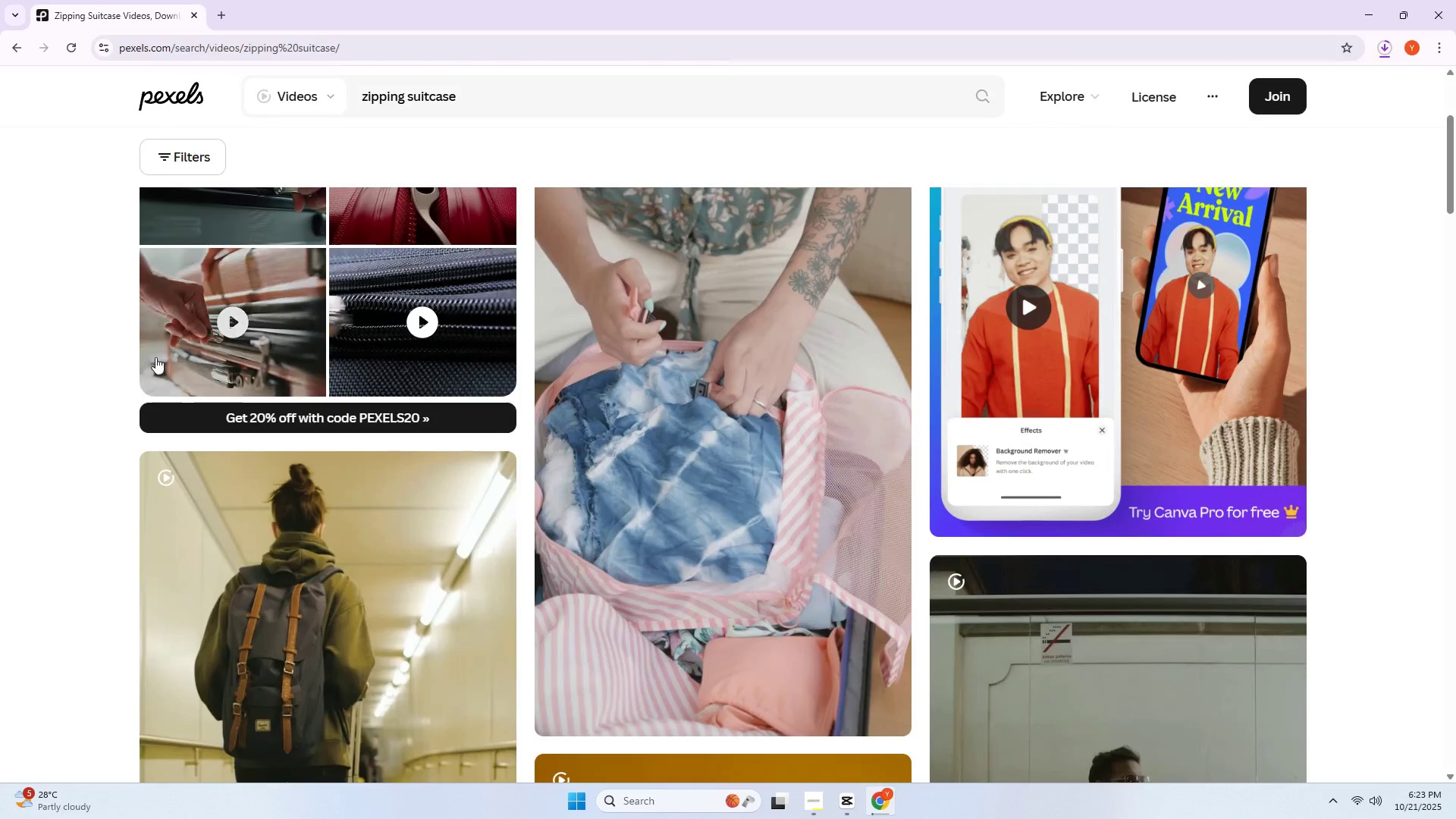 
scroll: coordinate [170, 369], scroll_direction: down, amount: 2.0
 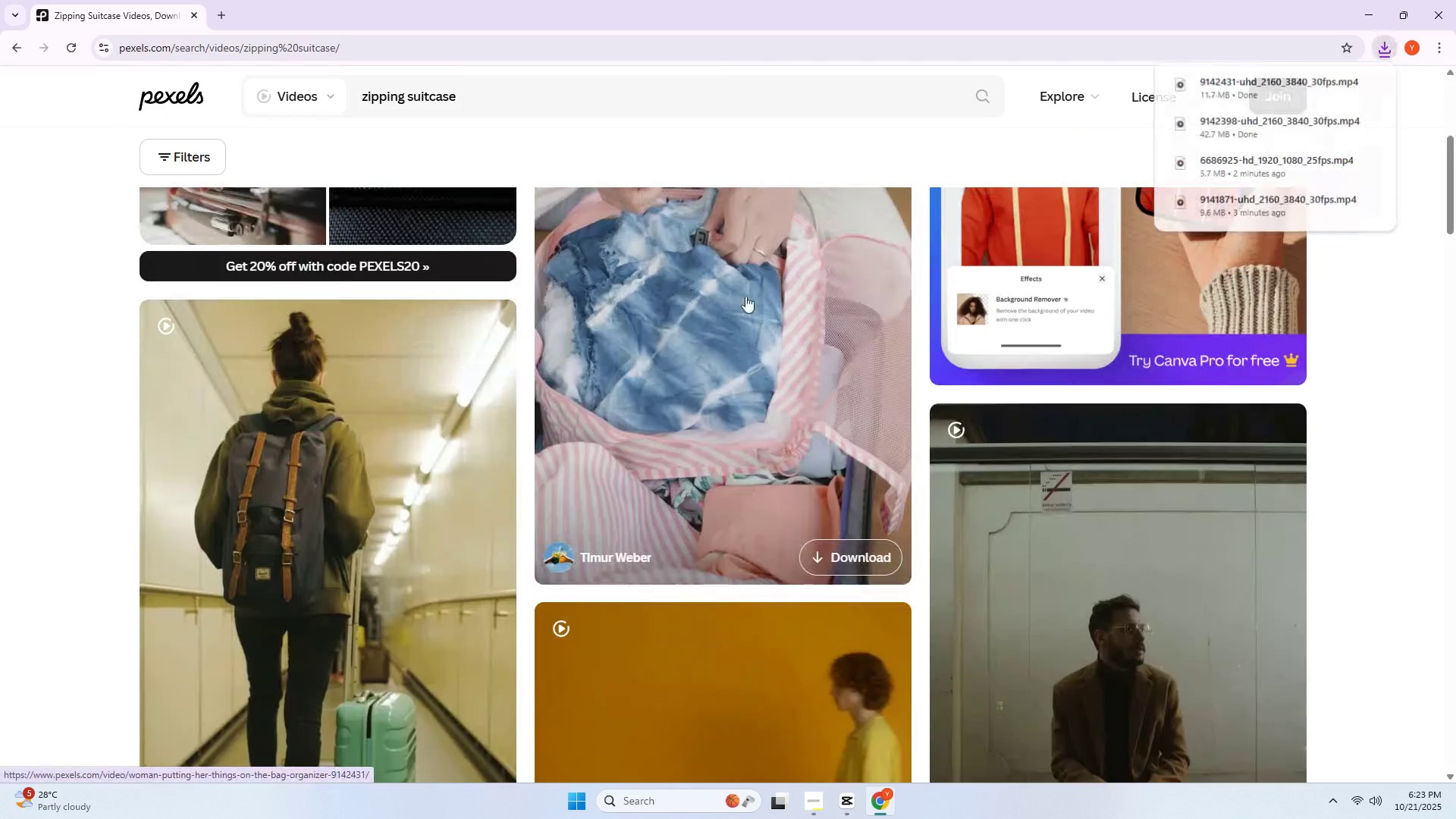 
left_click([745, 296])
 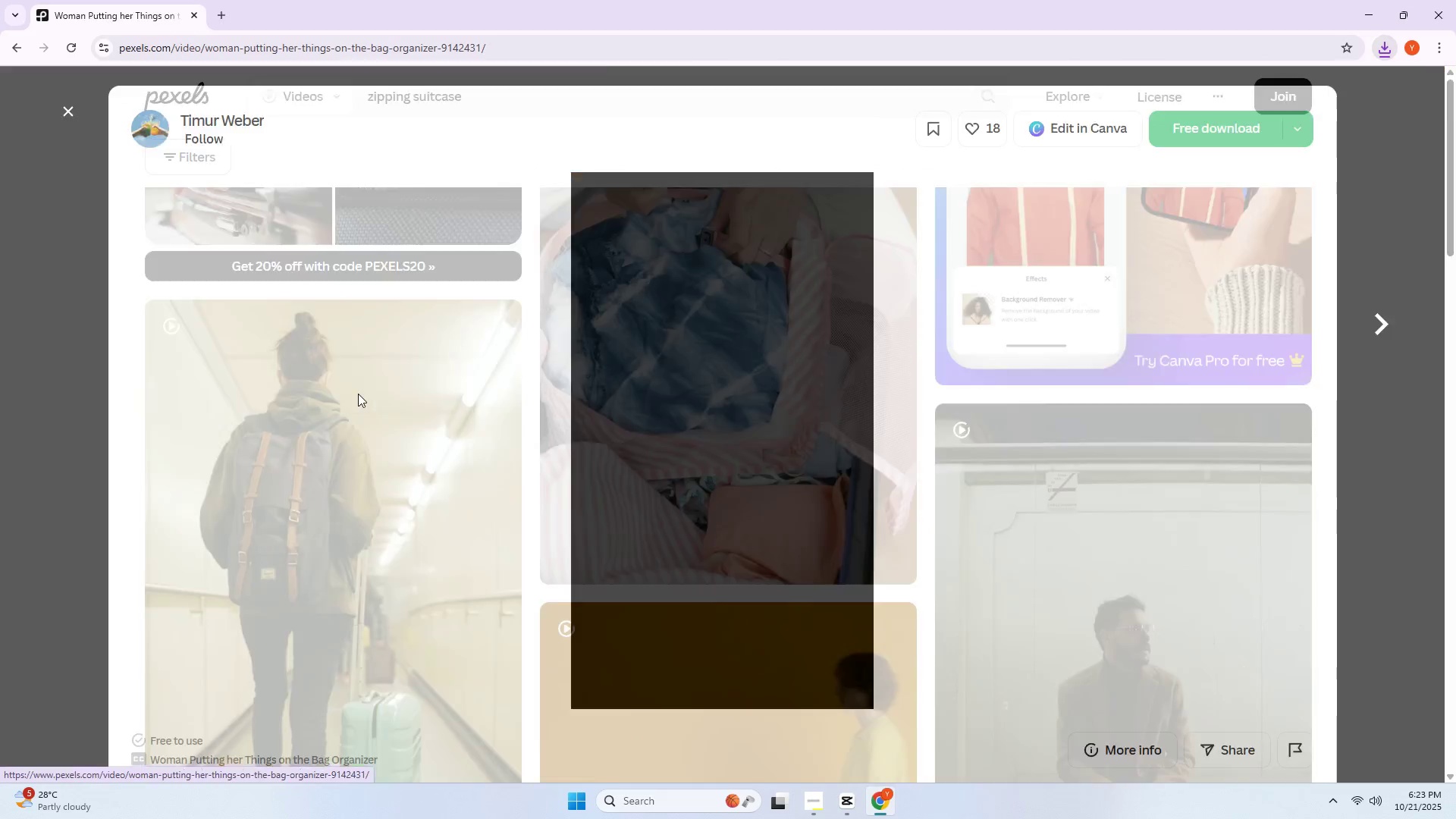 
scroll: coordinate [135, 435], scroll_direction: down, amount: 32.0
 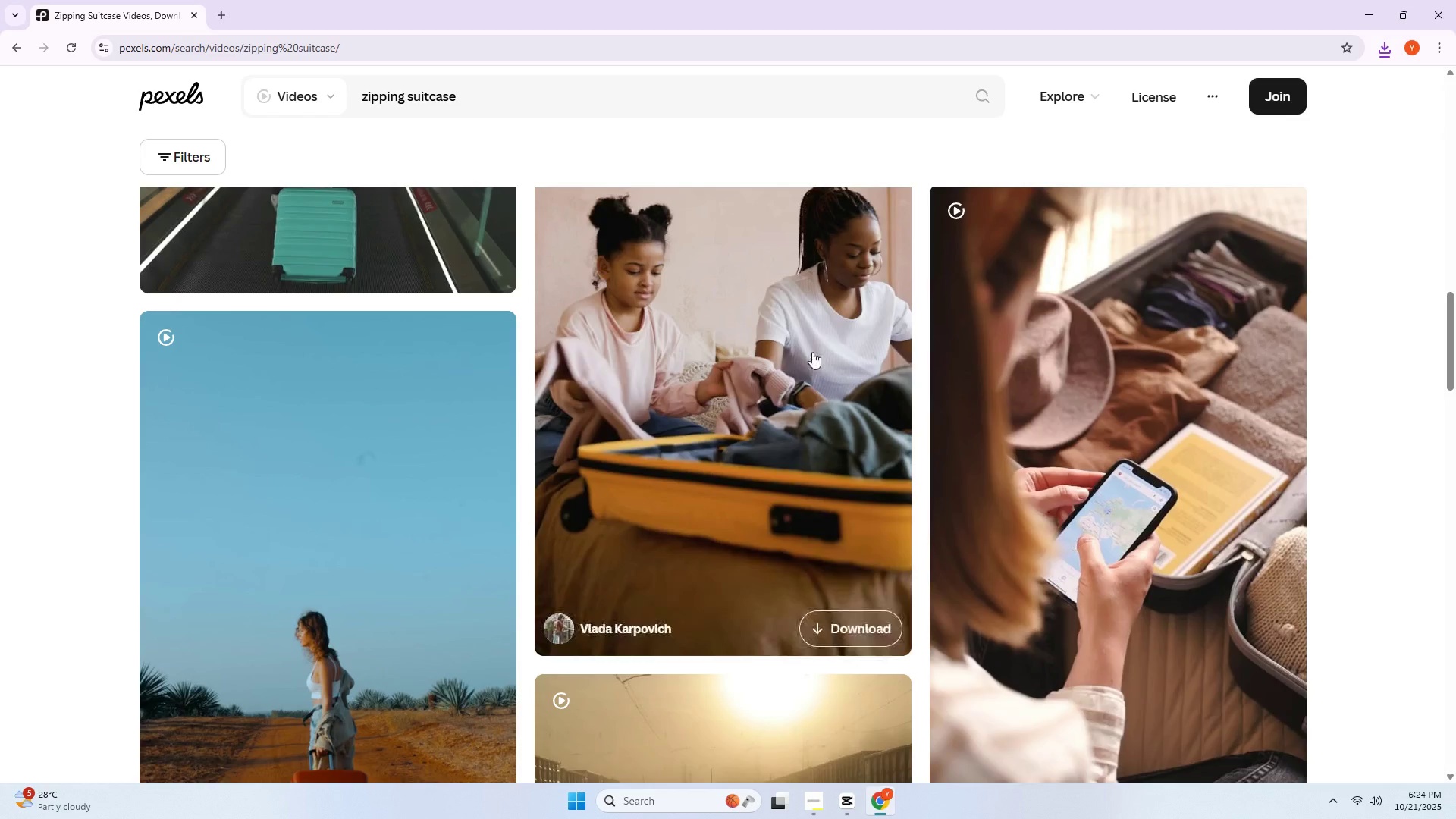 
left_click([851, 353])
 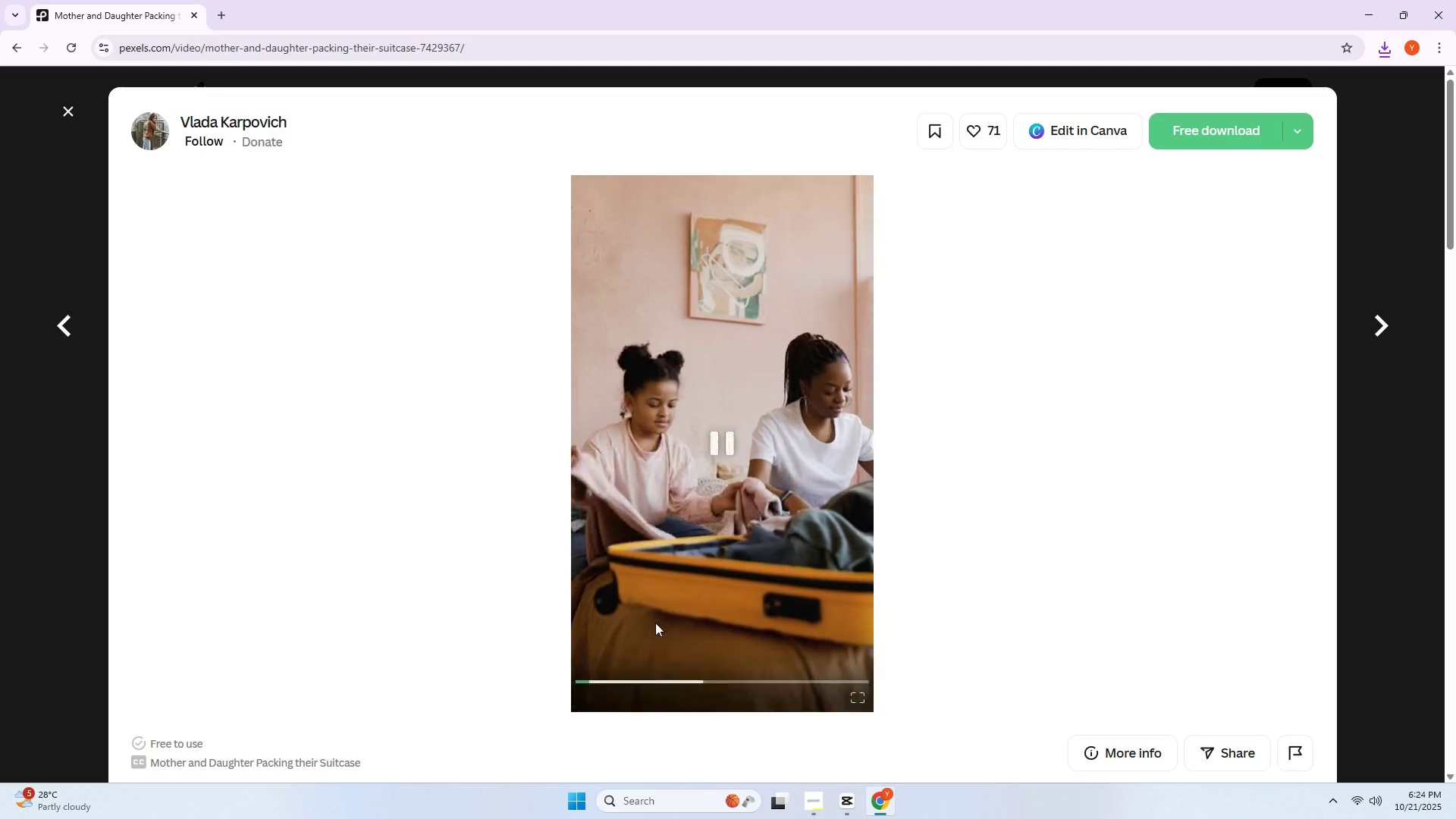 
left_click([742, 679])
 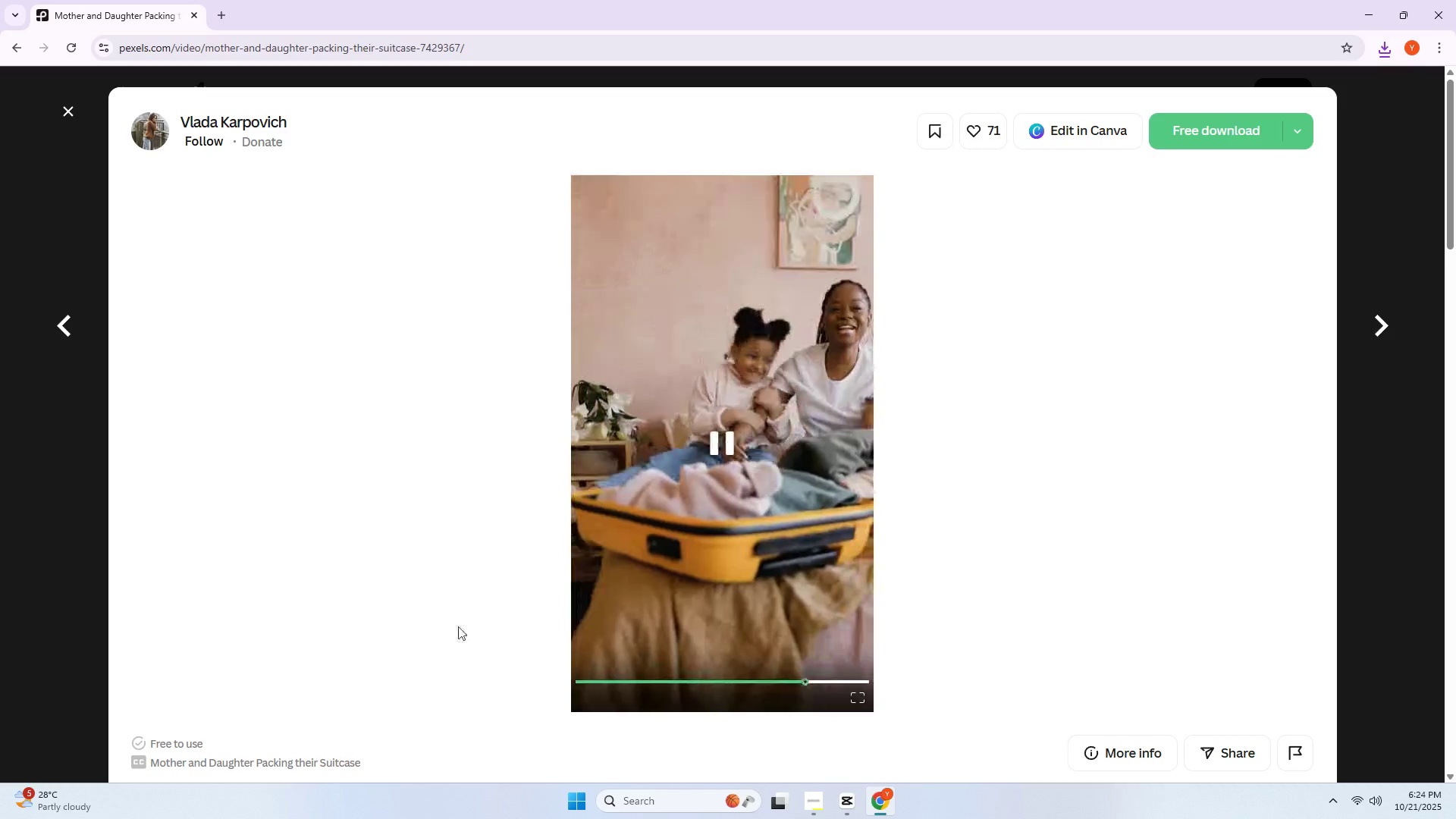 
triple_click([0, 547])
 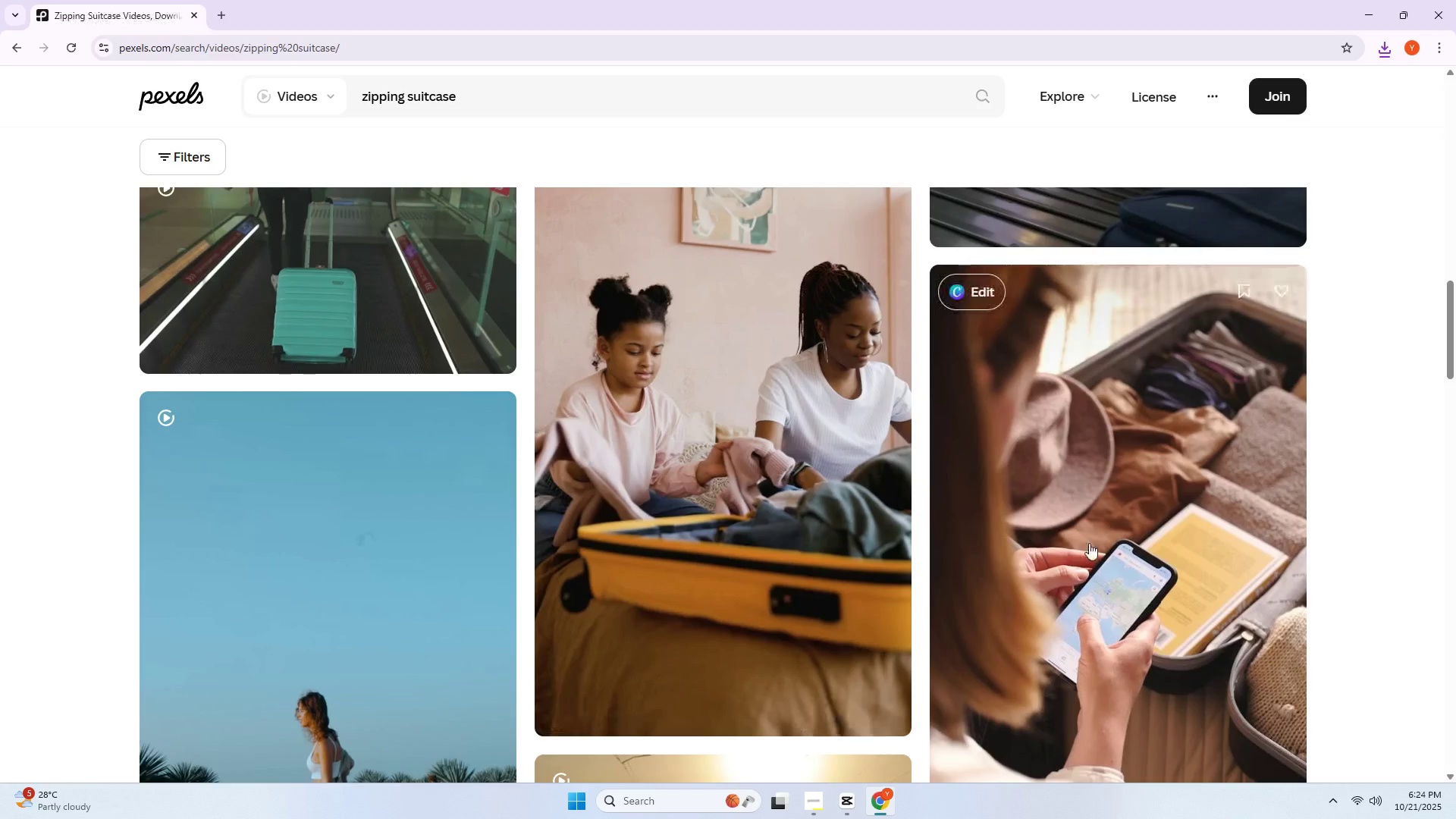 
left_click([1089, 543])
 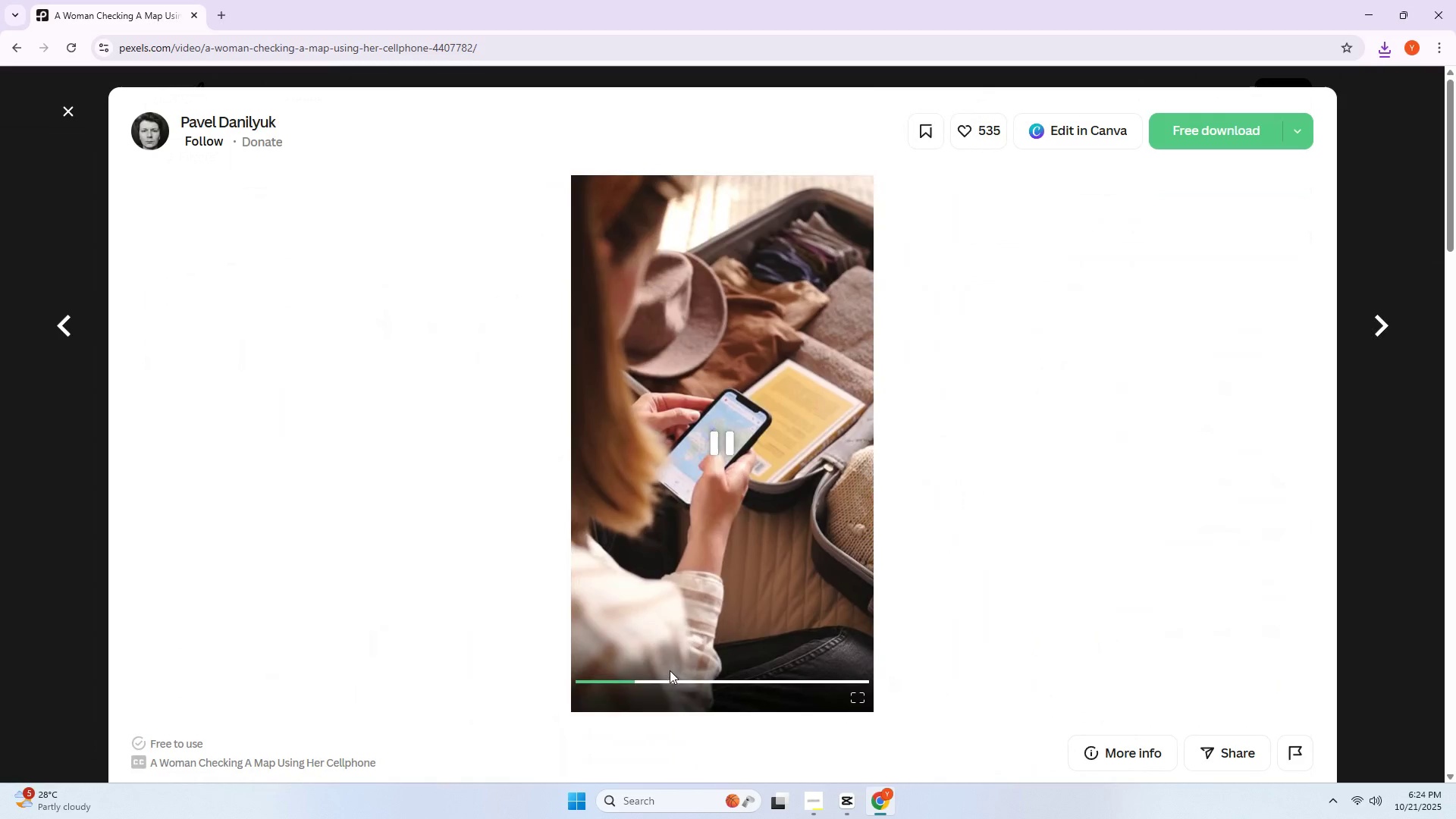 
double_click([821, 682])
 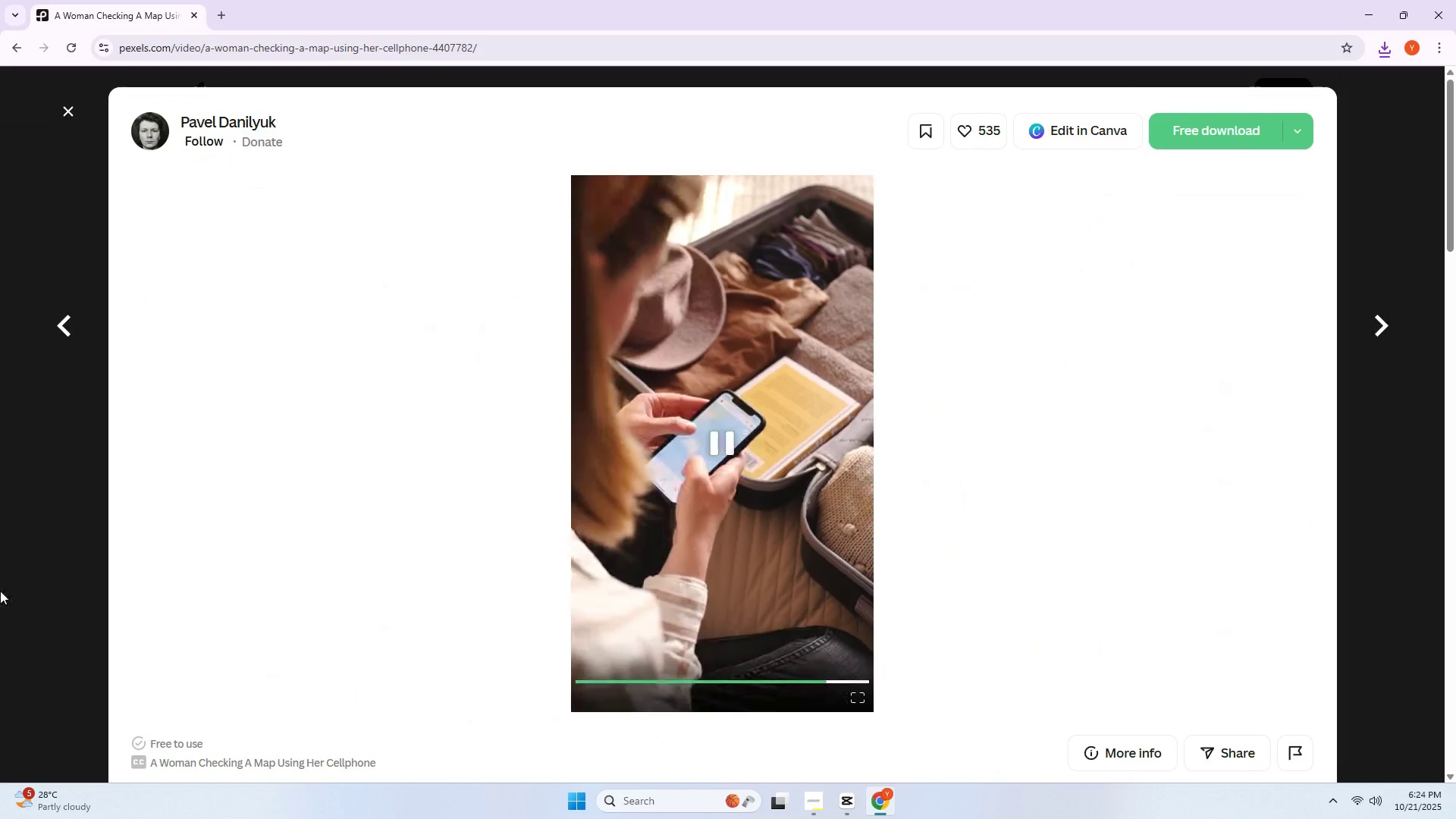 
triple_click([0, 593])
 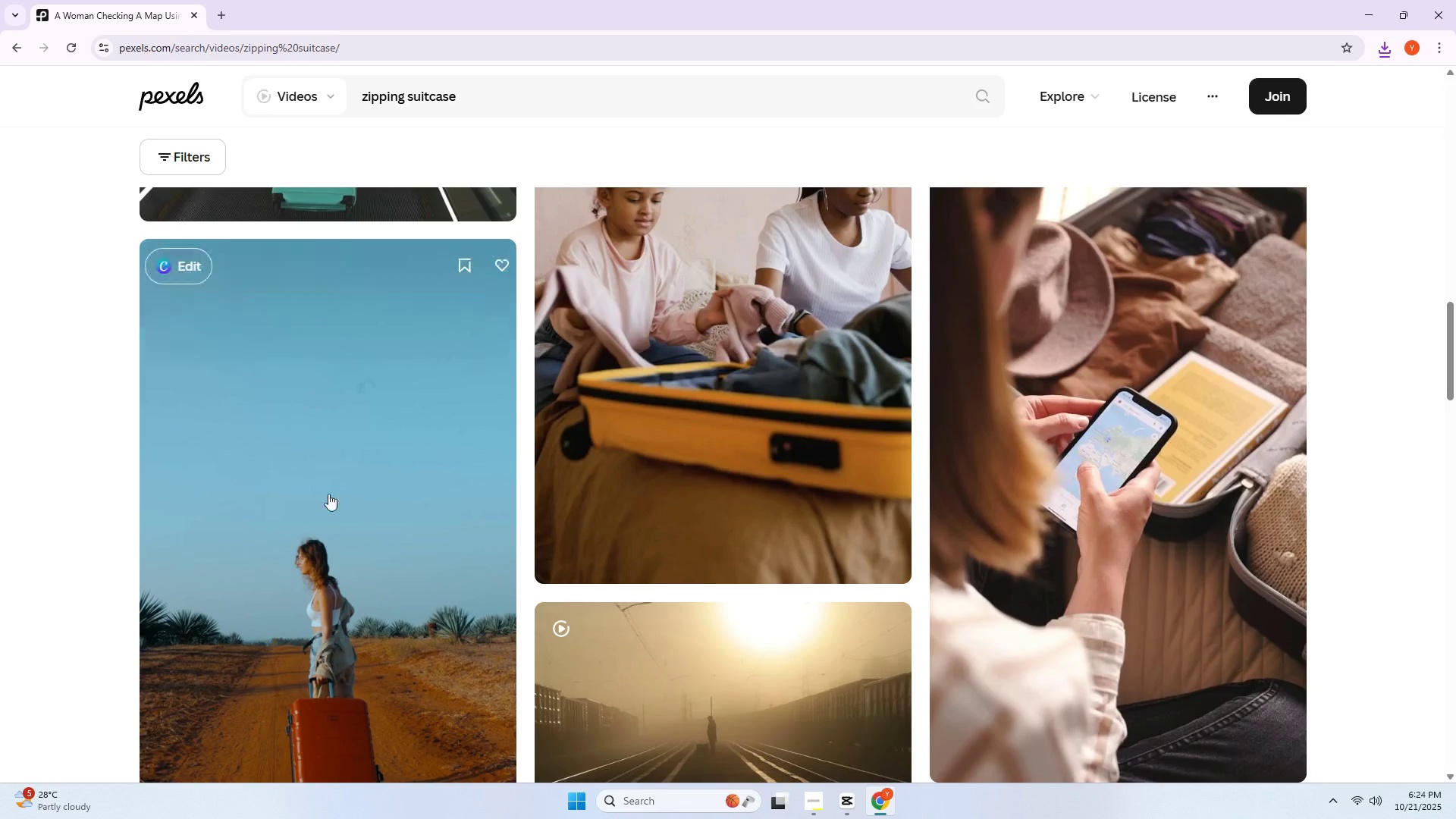 
scroll: coordinate [328, 494], scroll_direction: down, amount: 7.0
 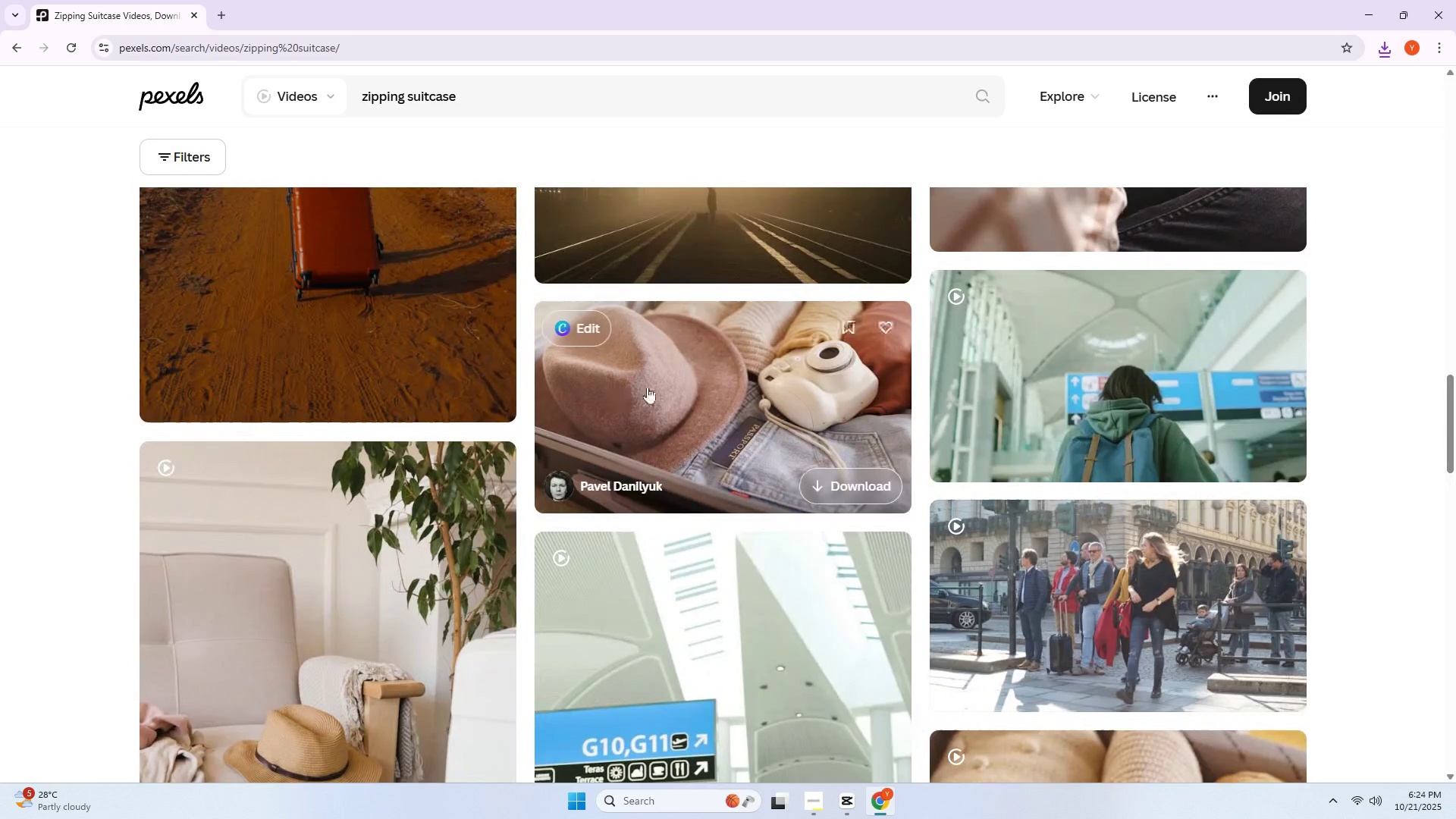 
left_click([695, 387])
 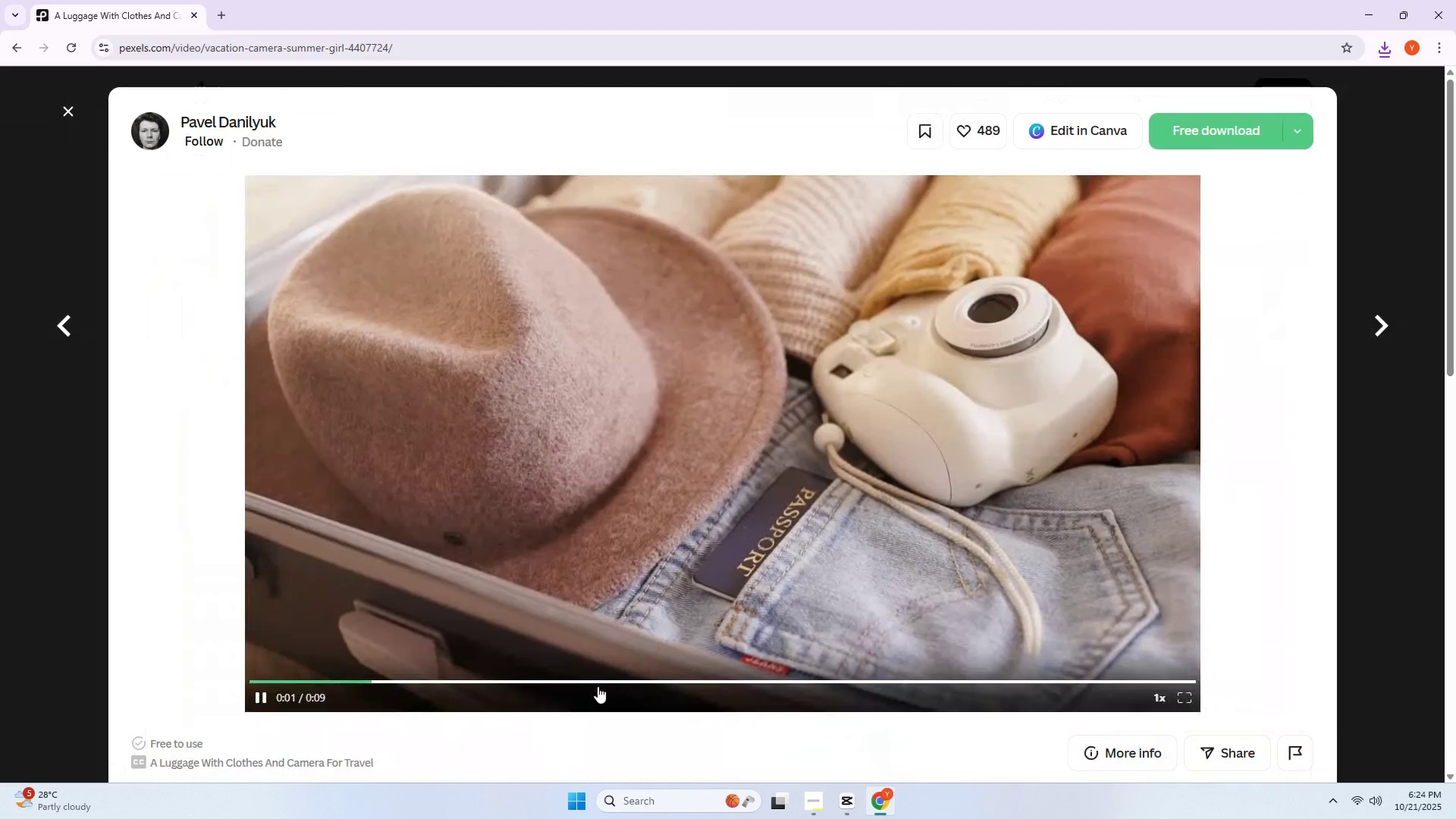 
double_click([705, 689])
 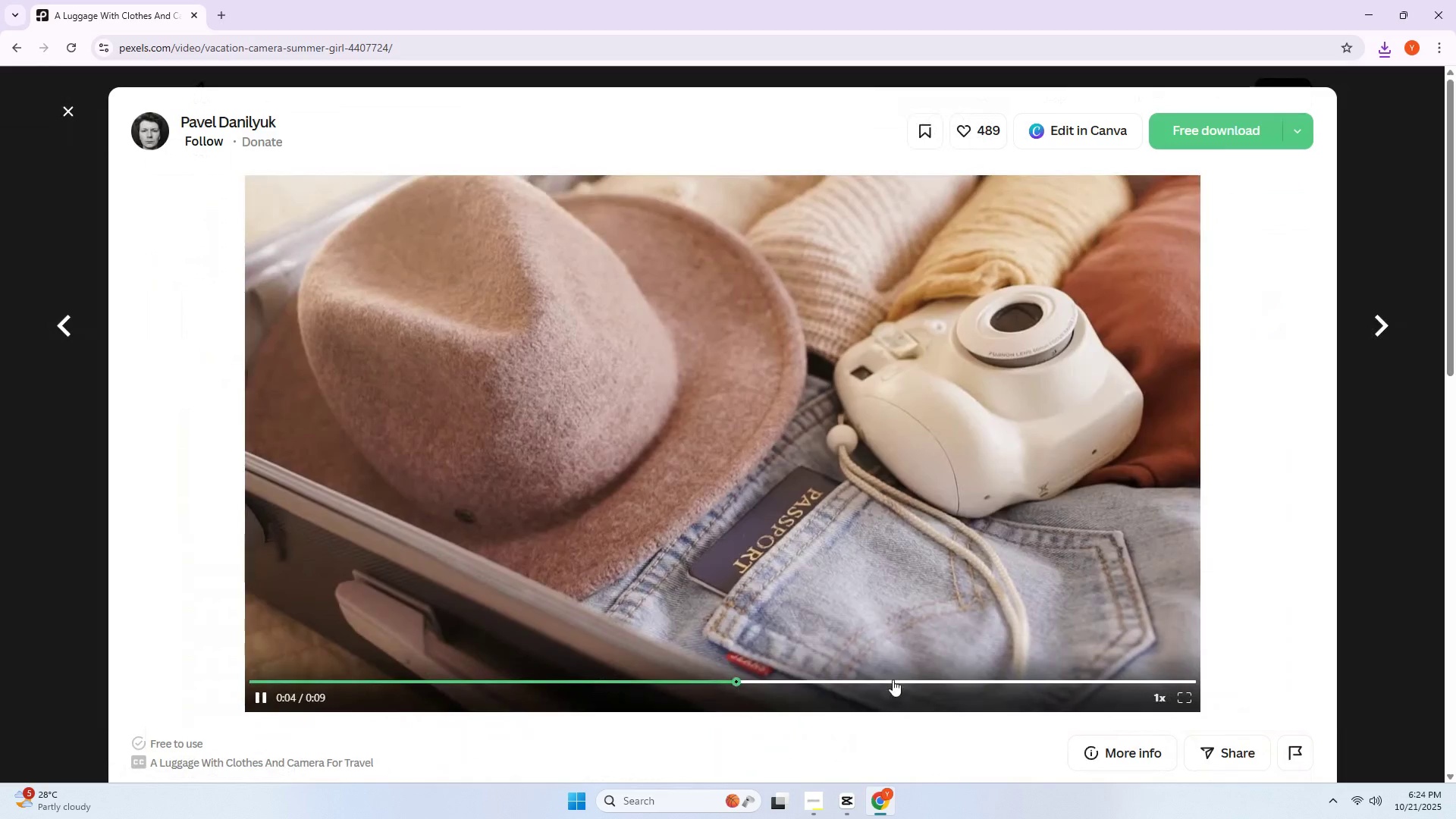 
triple_click([893, 679])
 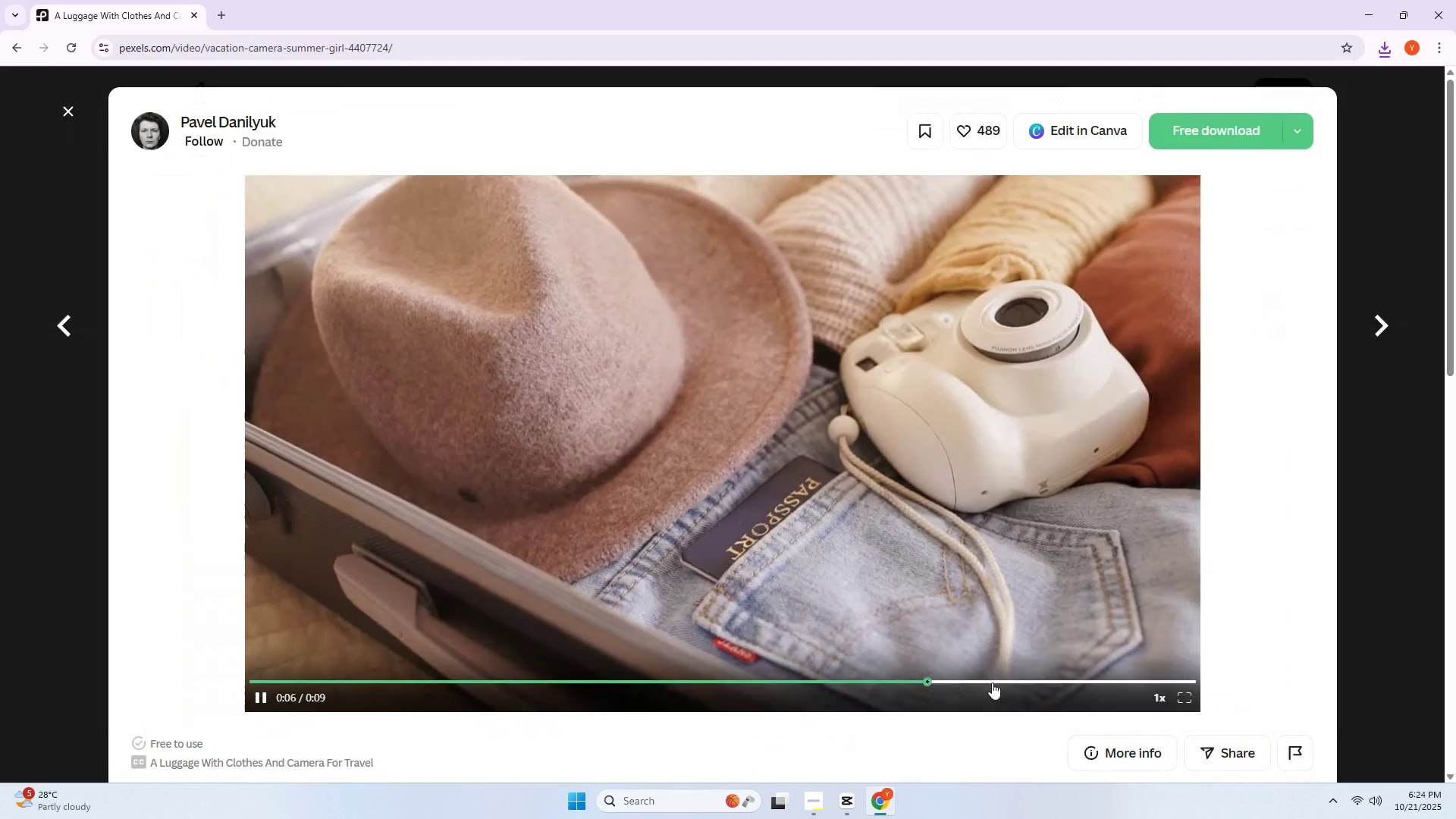 
triple_click([992, 682])
 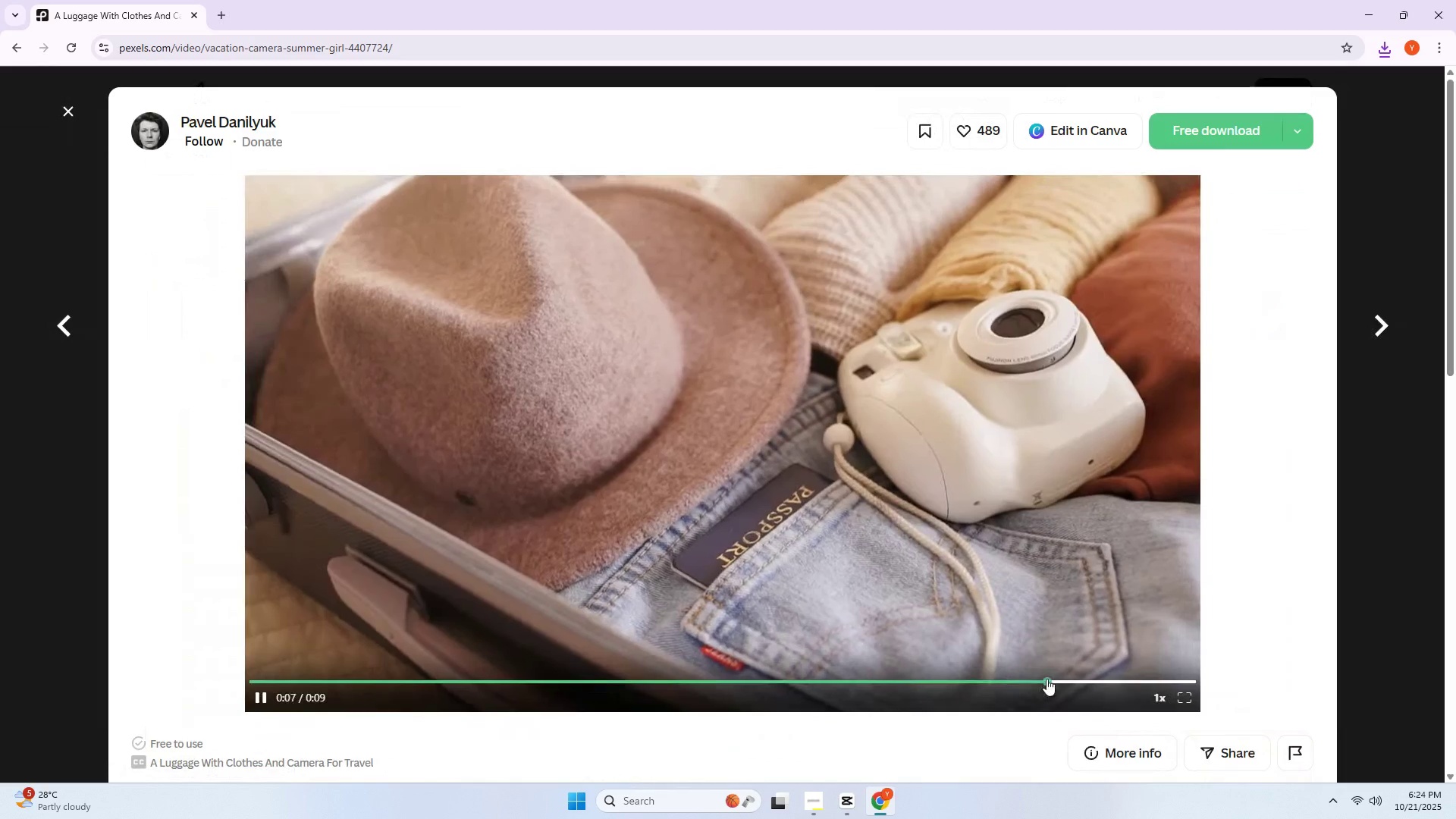 
triple_click([1046, 679])
 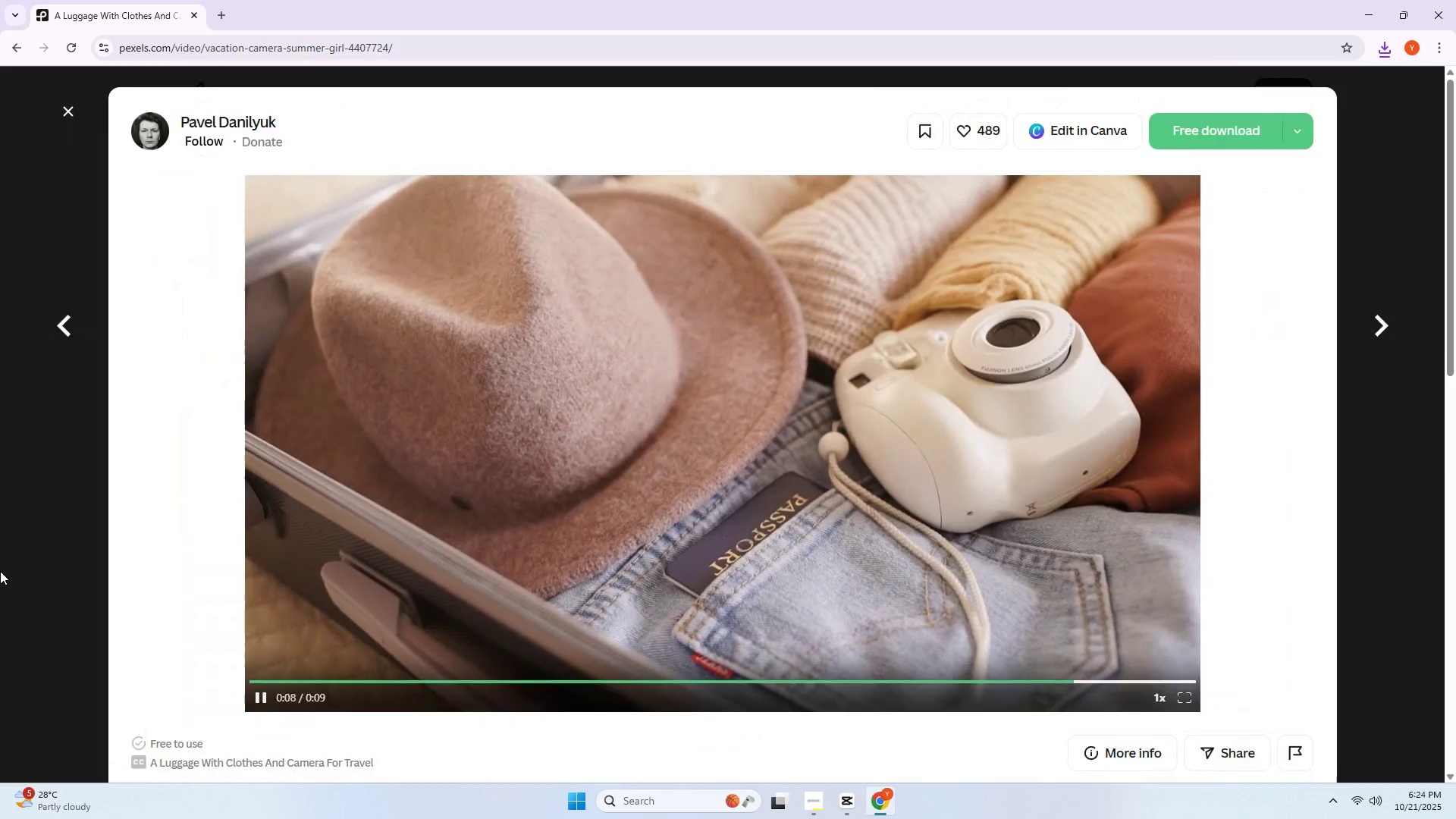 
triple_click([0, 571])
 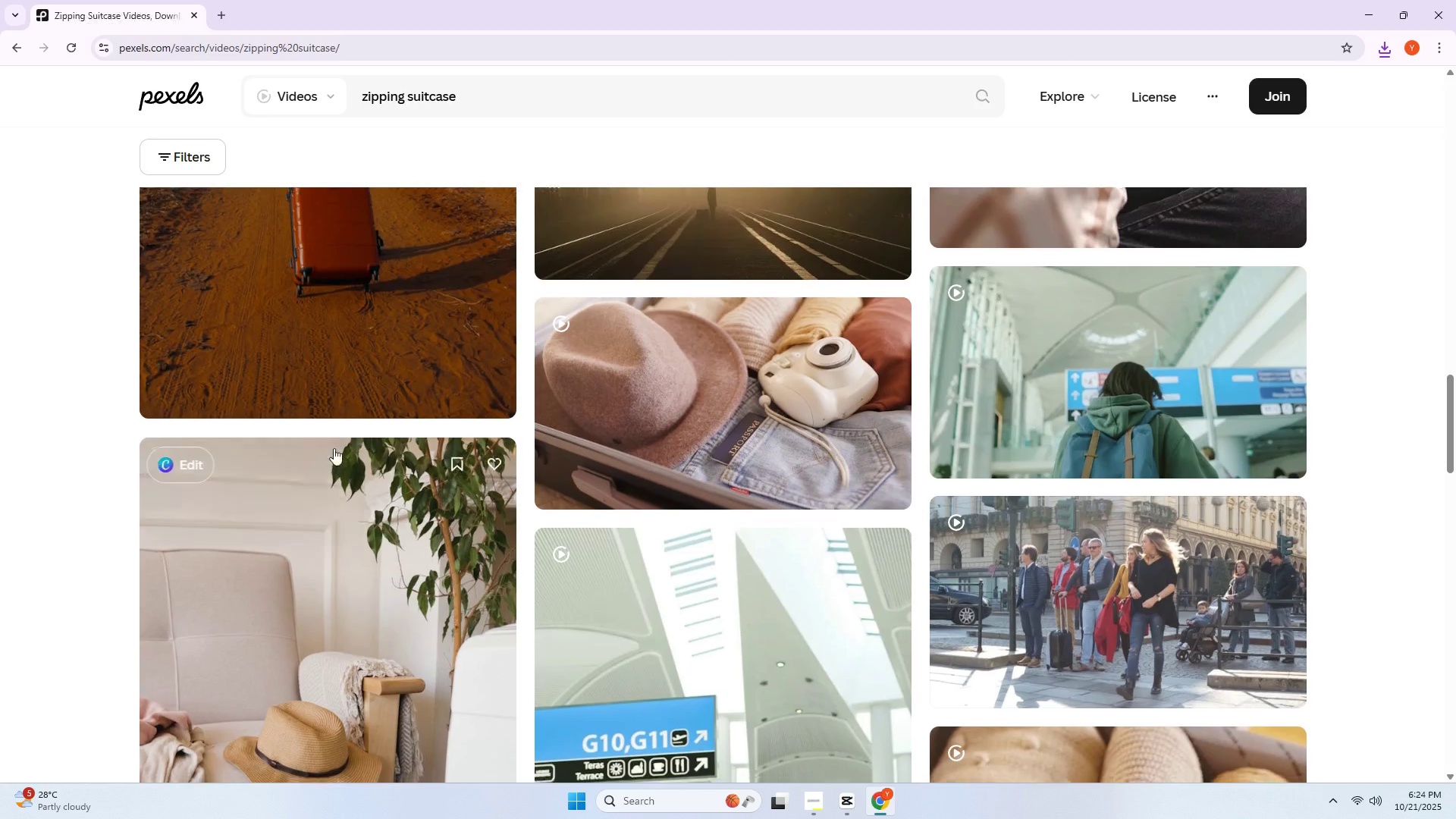 
scroll: coordinate [334, 448], scroll_direction: down, amount: 7.0
 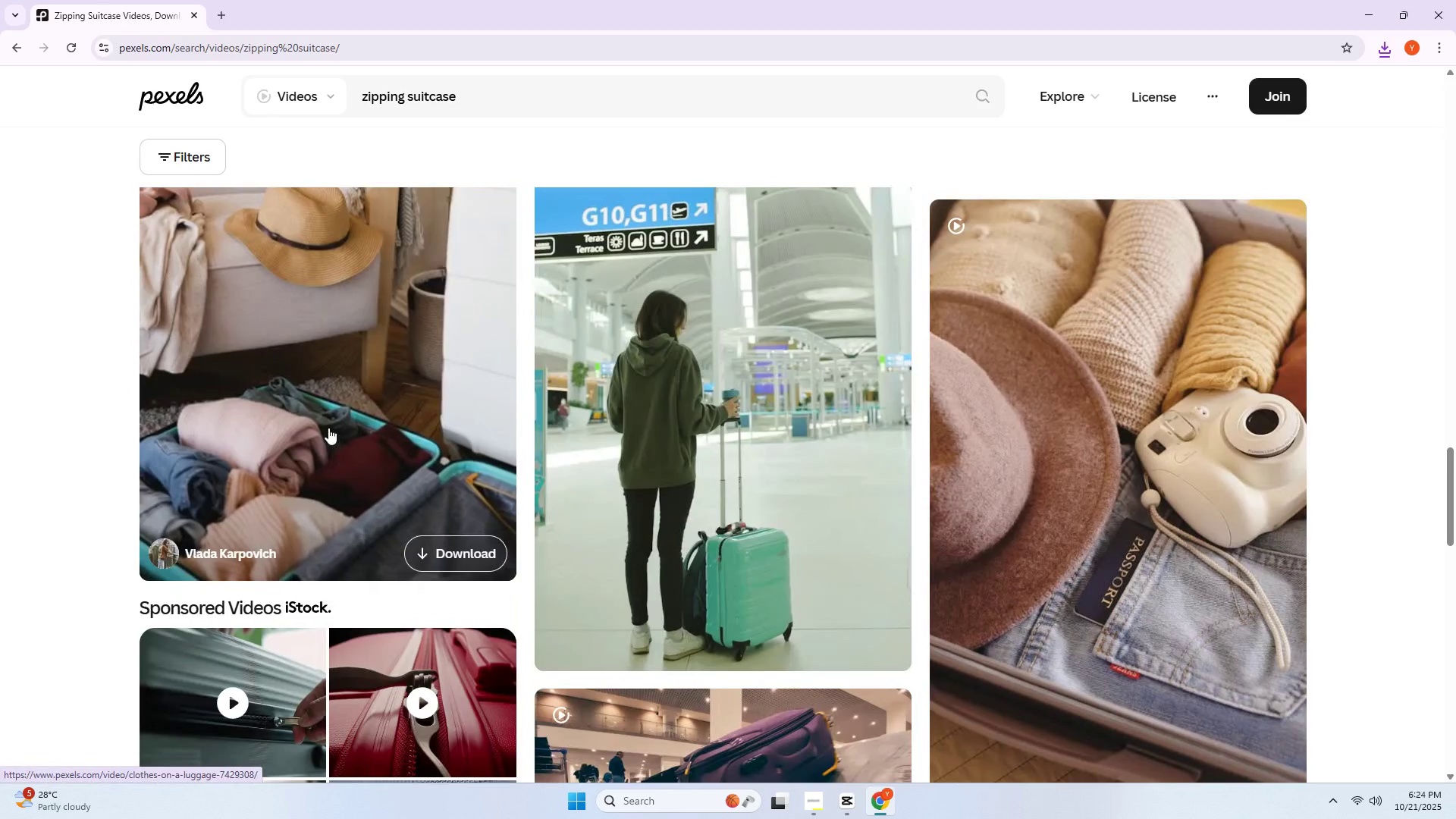 
left_click([360, 370])
 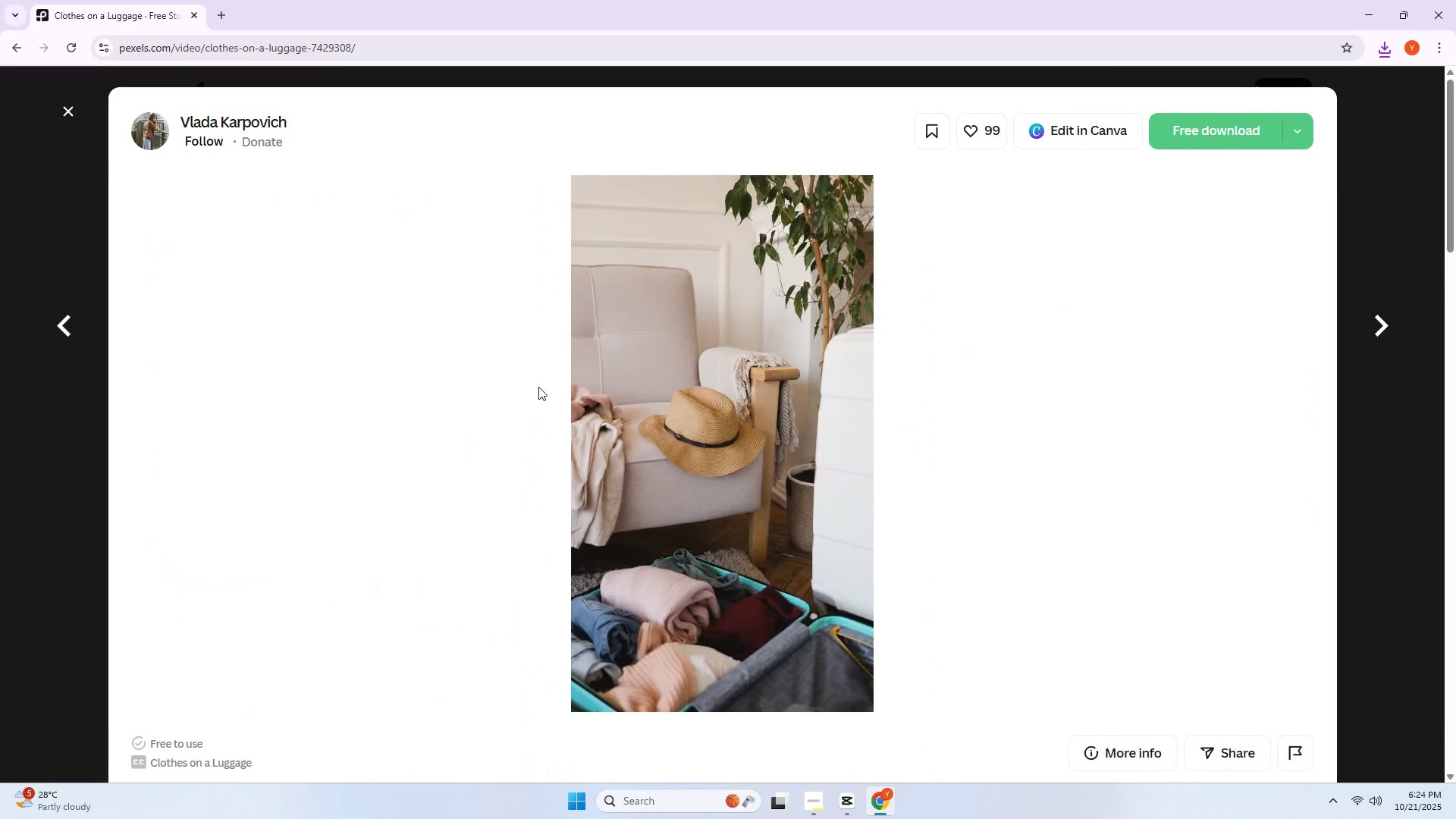 
key(Alt+AltLeft)
 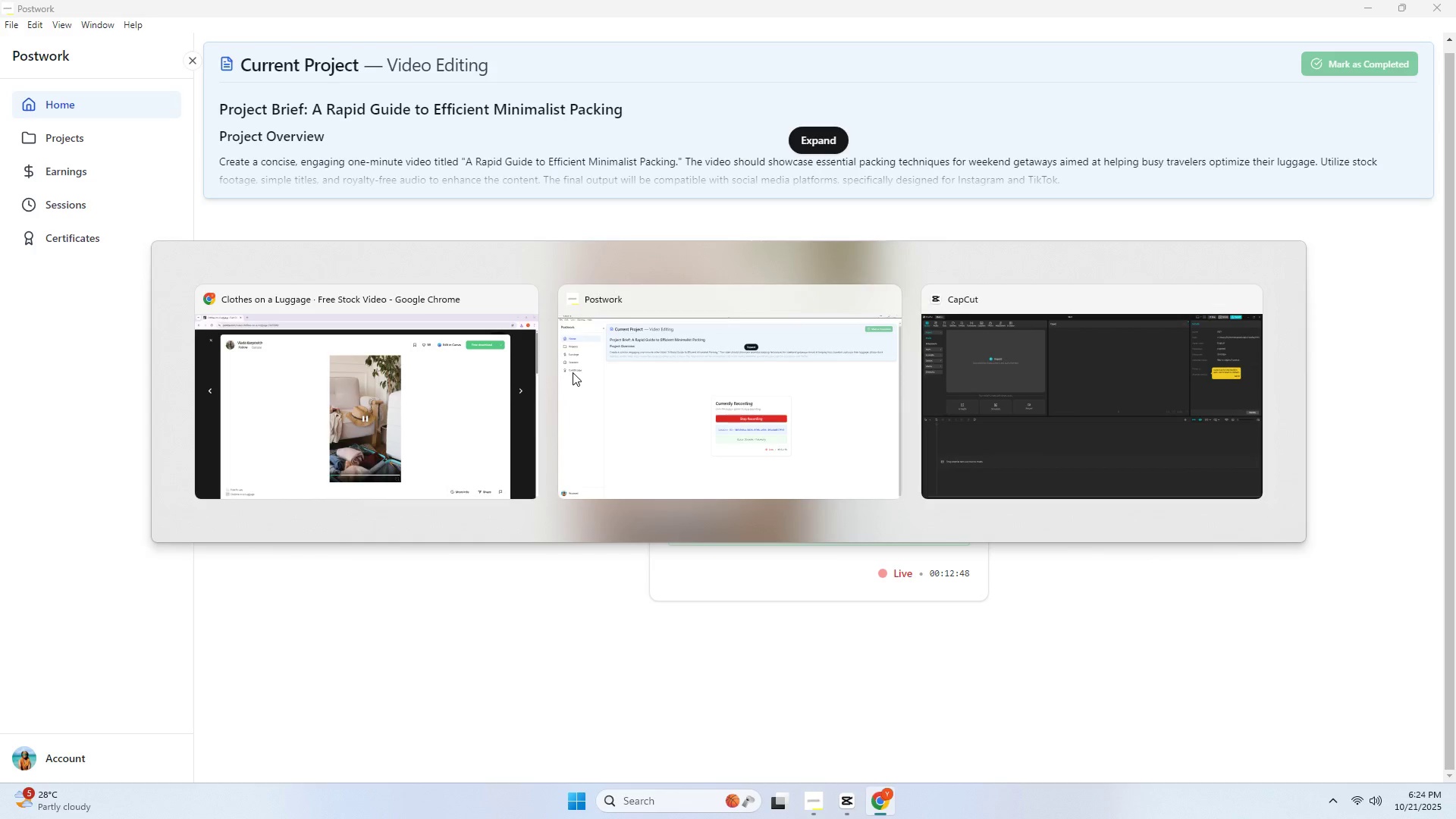 
key(Alt+Tab)